 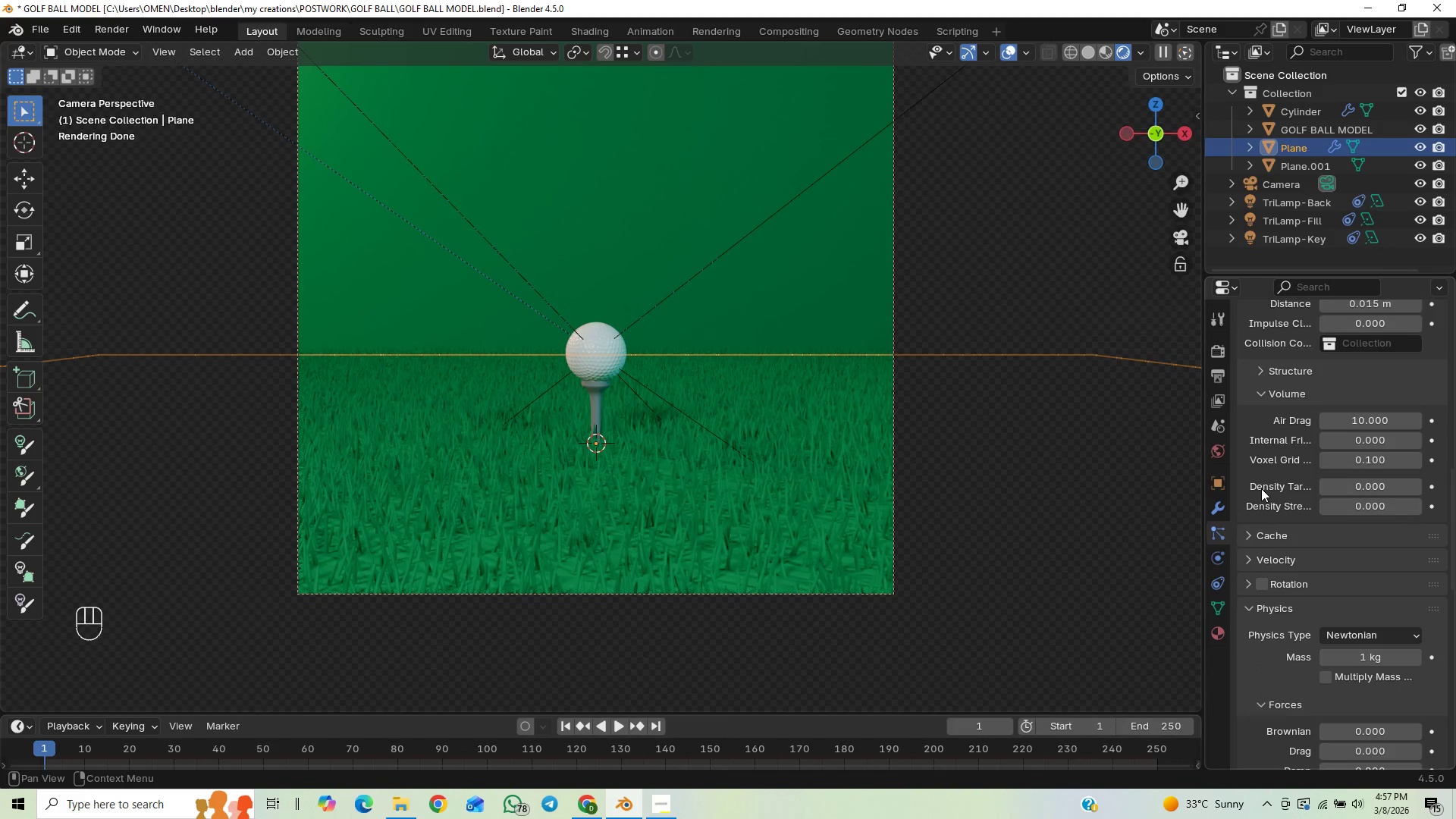 
scroll: coordinate [1261, 488], scroll_direction: up, amount: 1.0
 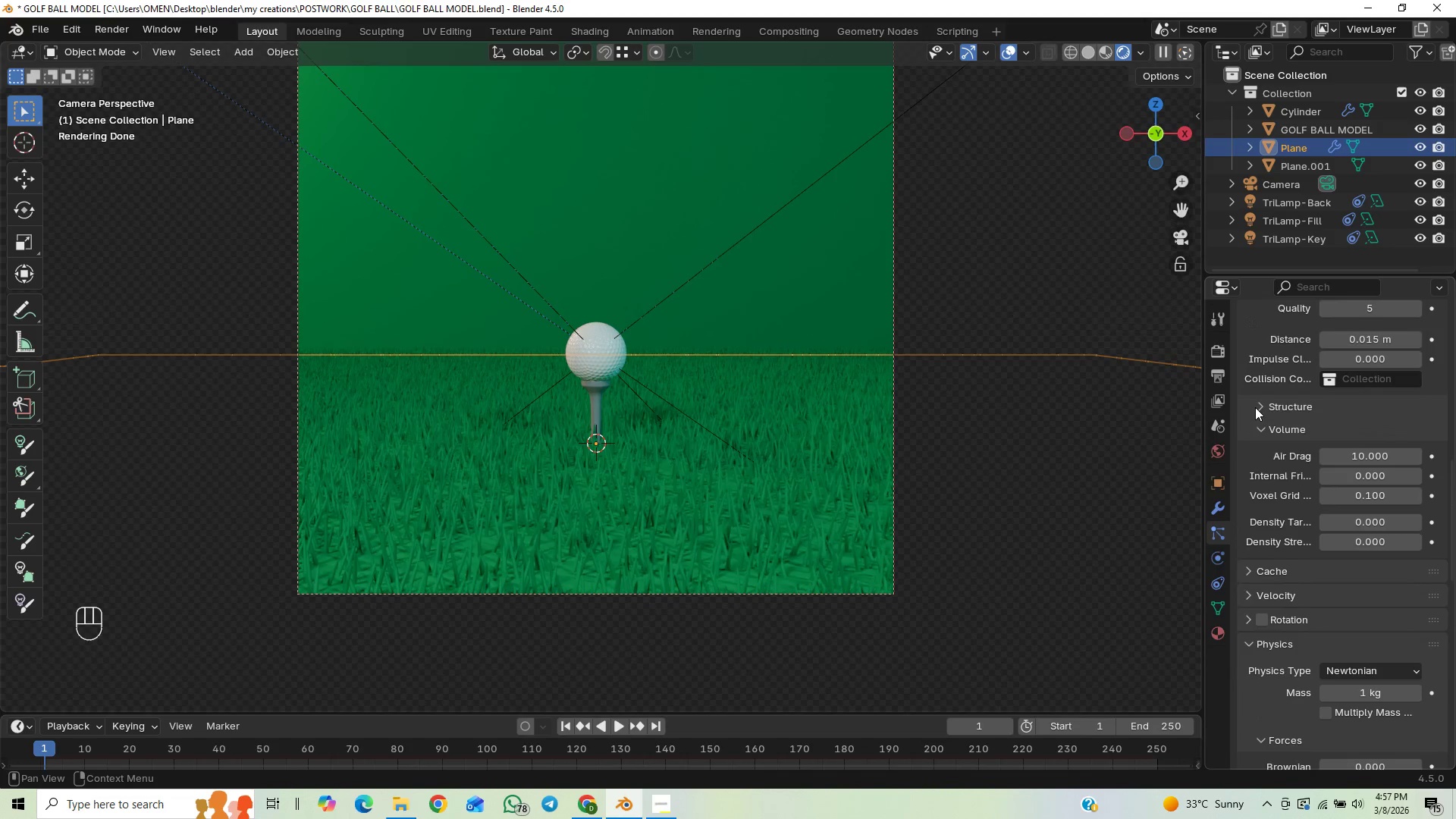 
left_click([1255, 406])
 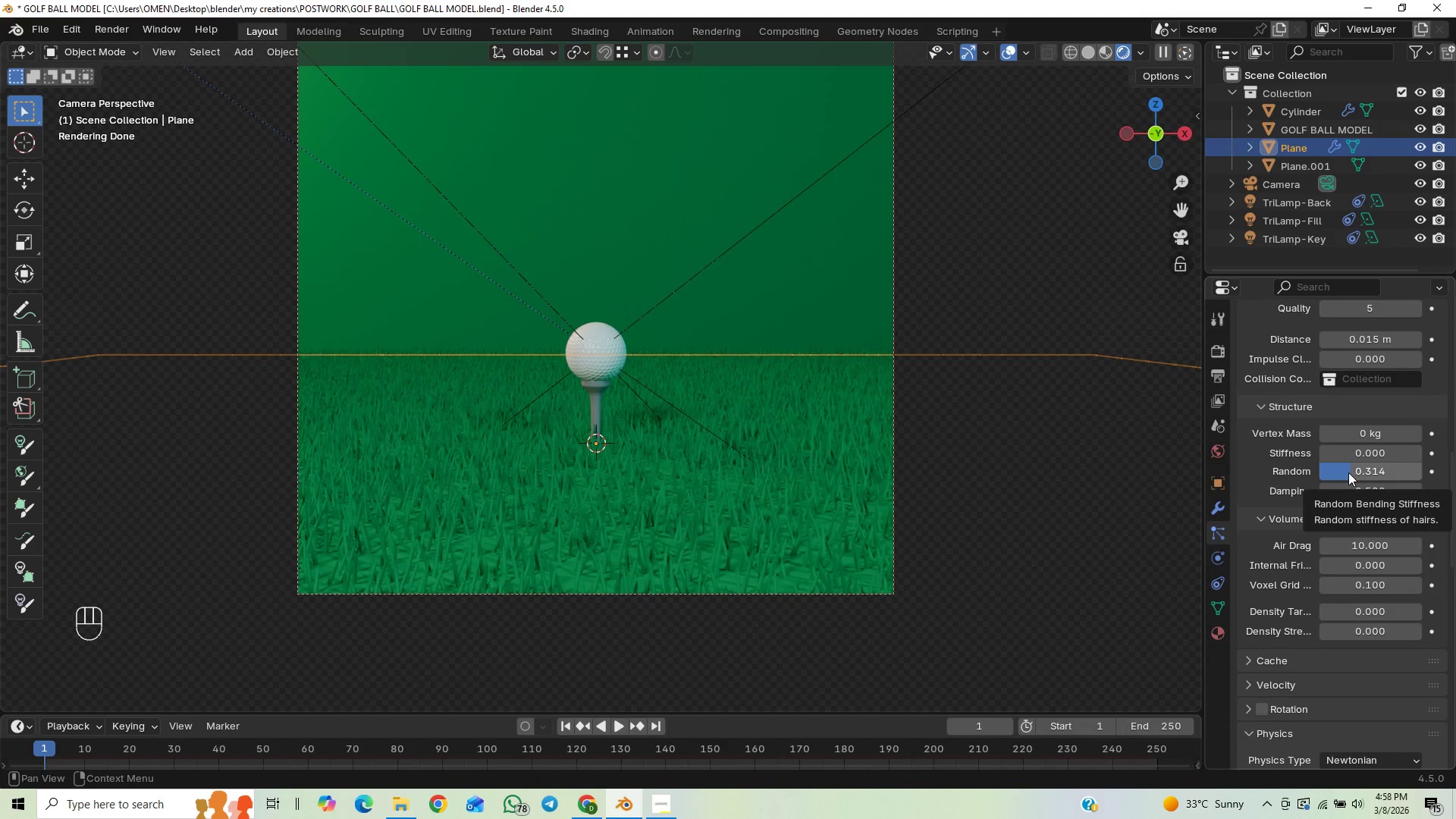 
left_click_drag(start_coordinate=[1349, 475], to_coordinate=[158, 486])
 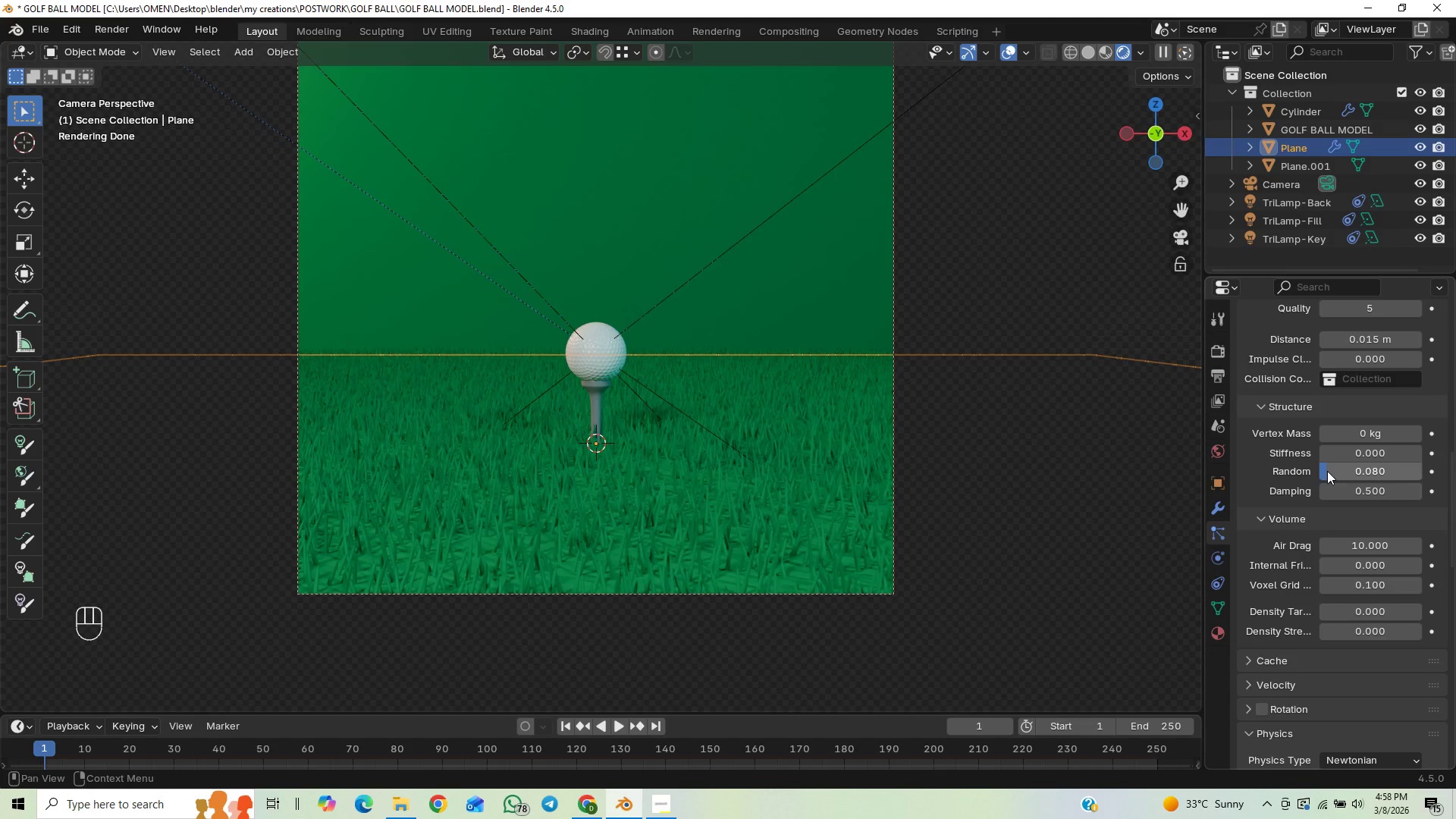 
left_click_drag(start_coordinate=[1327, 471], to_coordinate=[167, 505])
 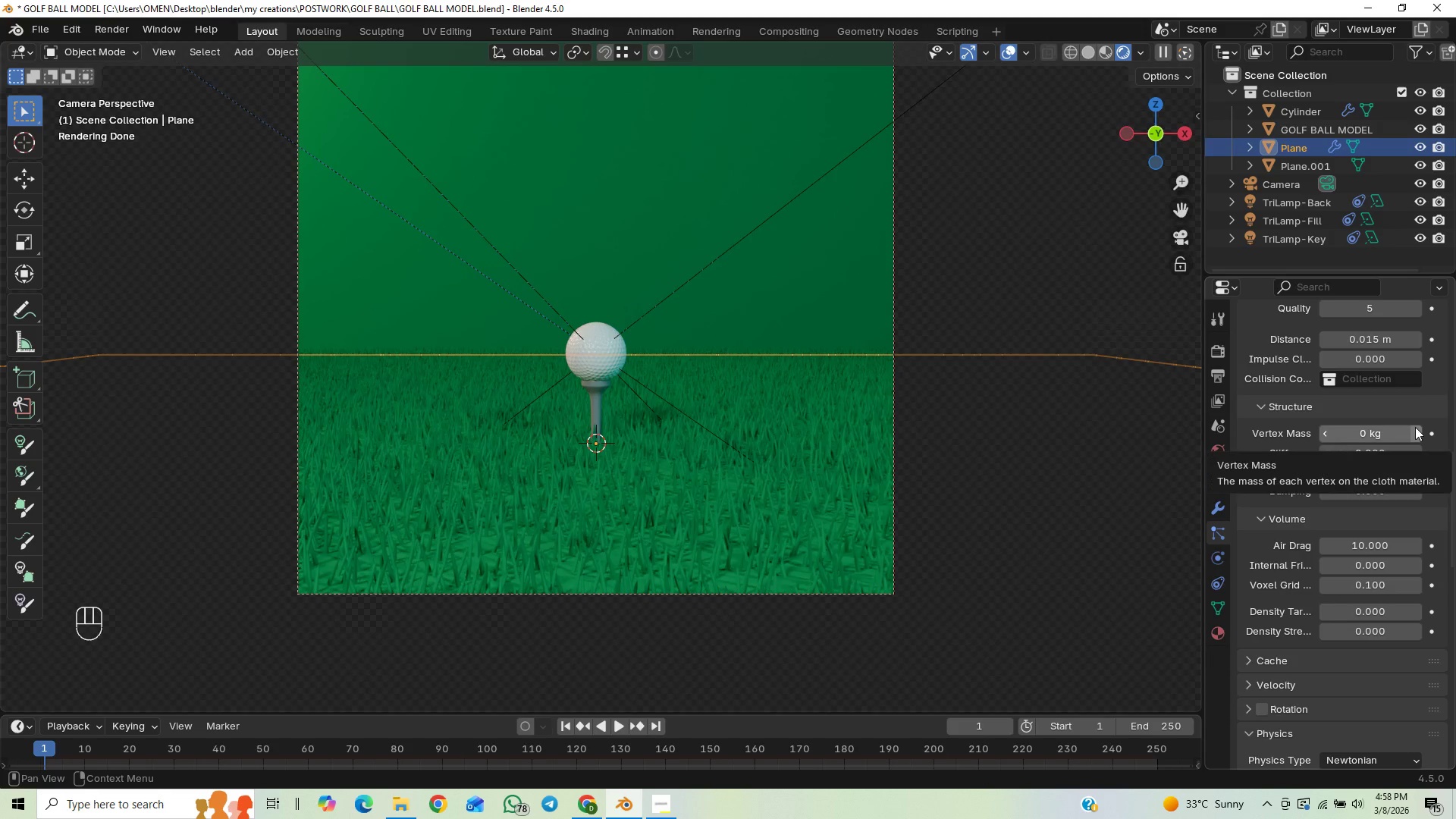 
left_click([1415, 427])
 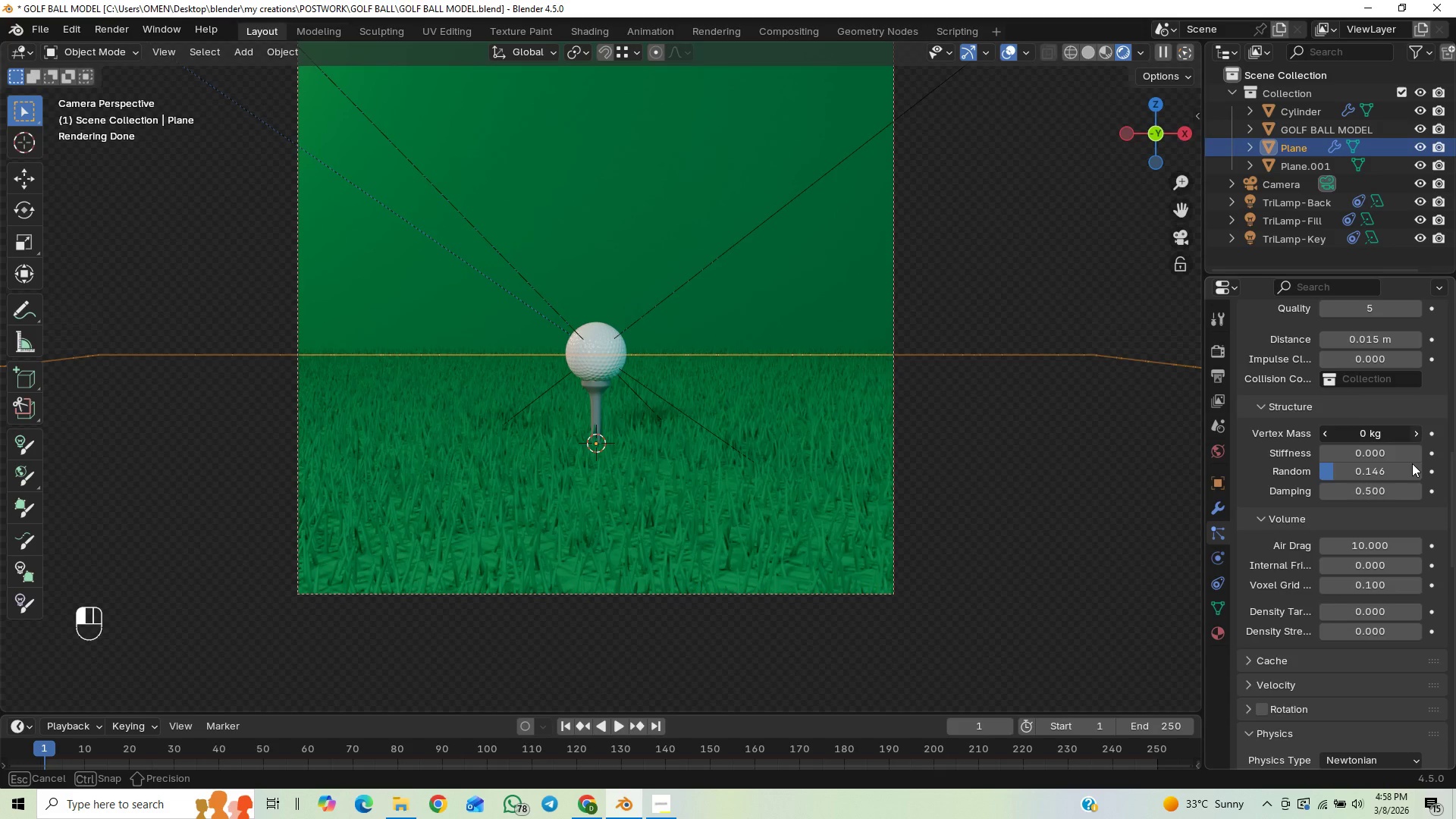 
mouse_move([1378, 473])
 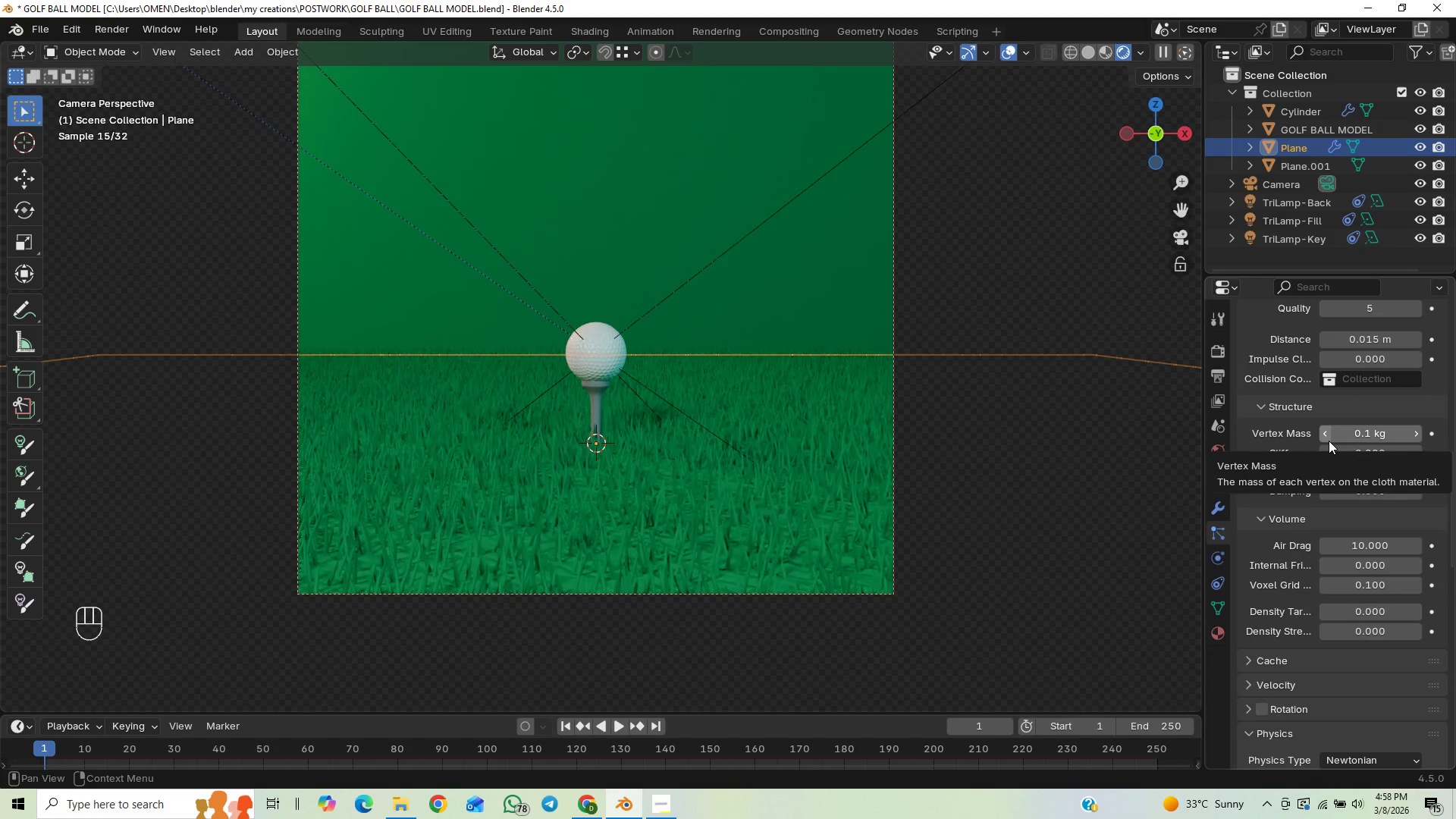 
left_click([1329, 441])
 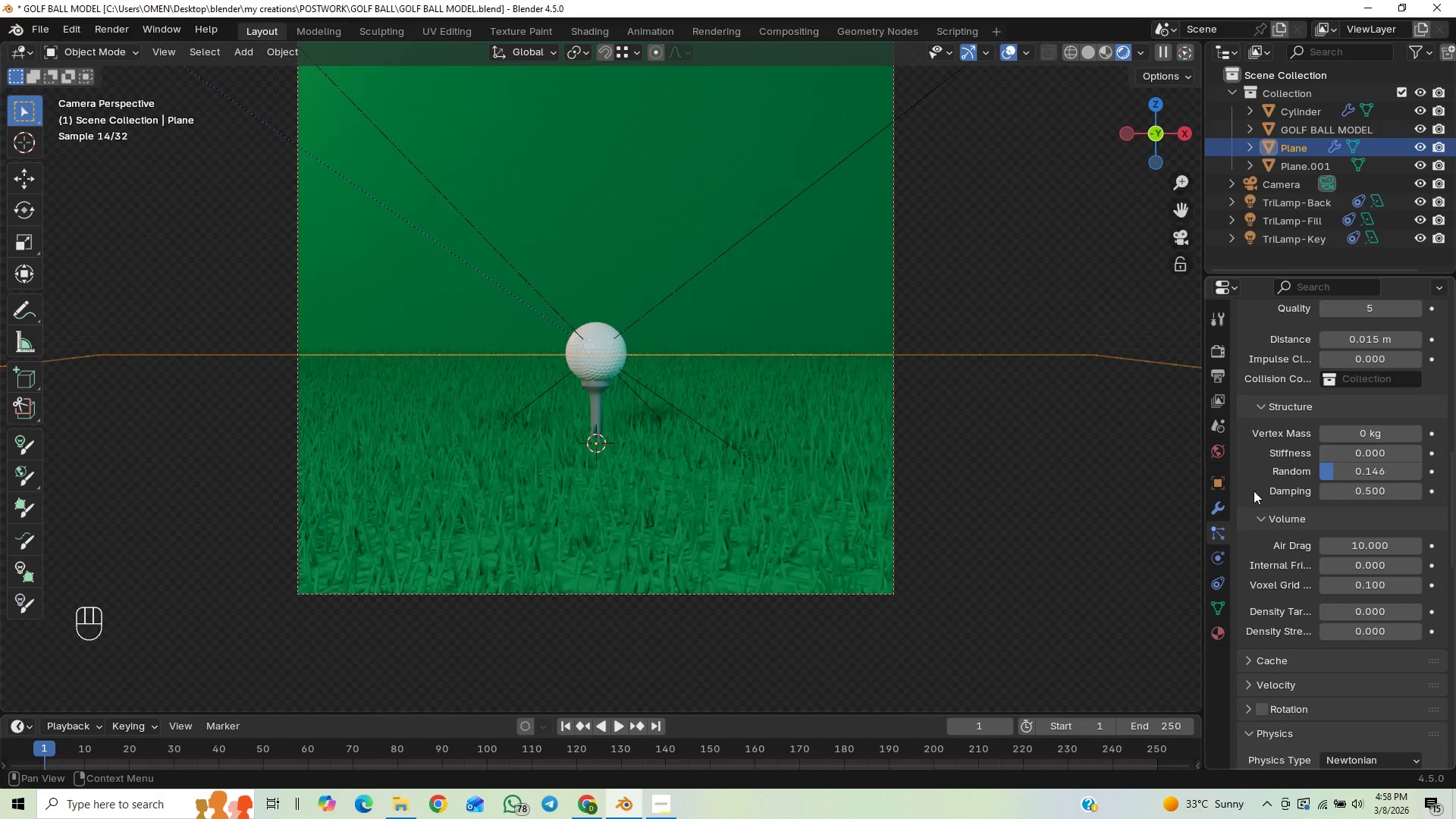 
wait(7.52)
 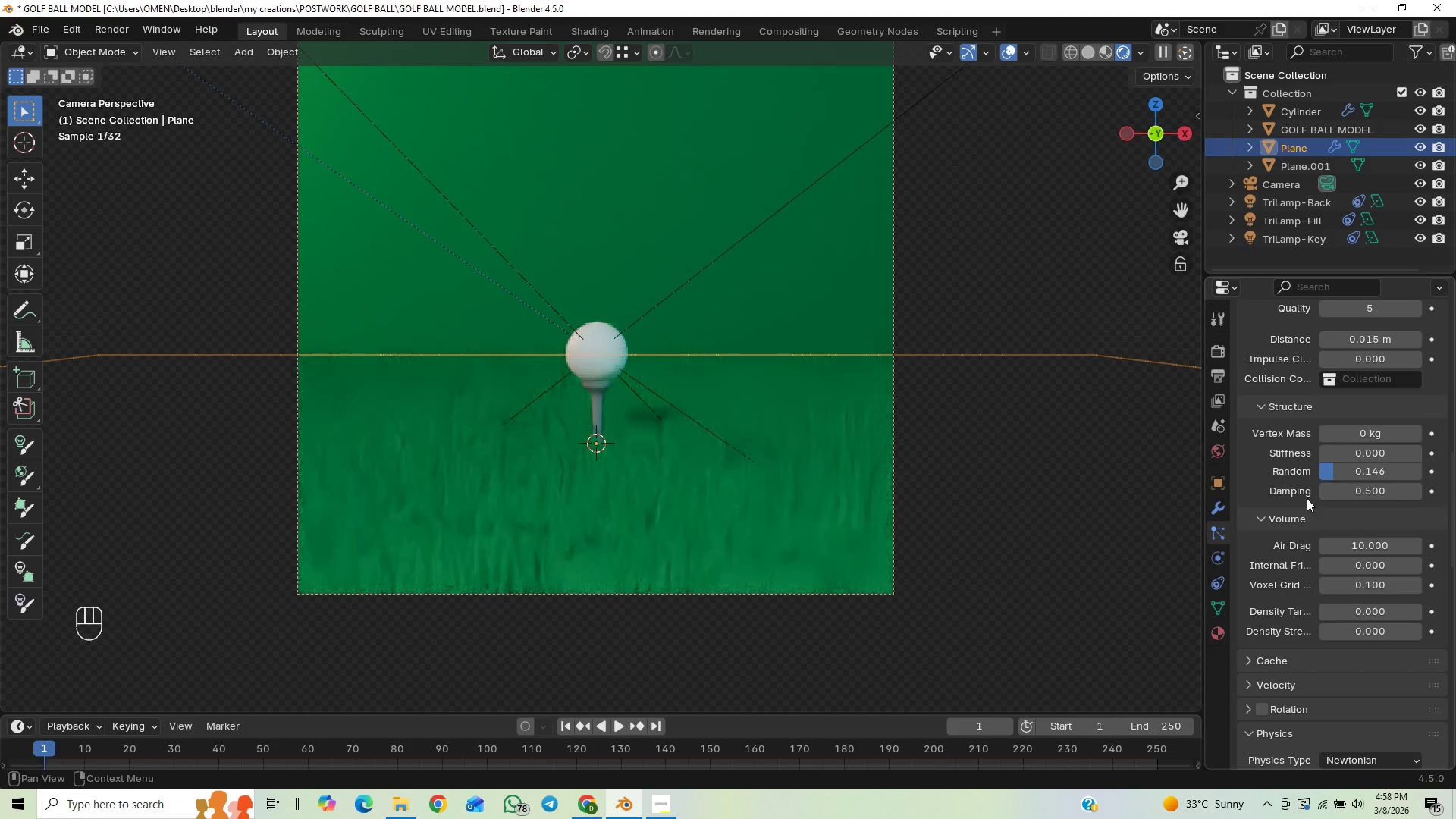 
left_click([1245, 677])
 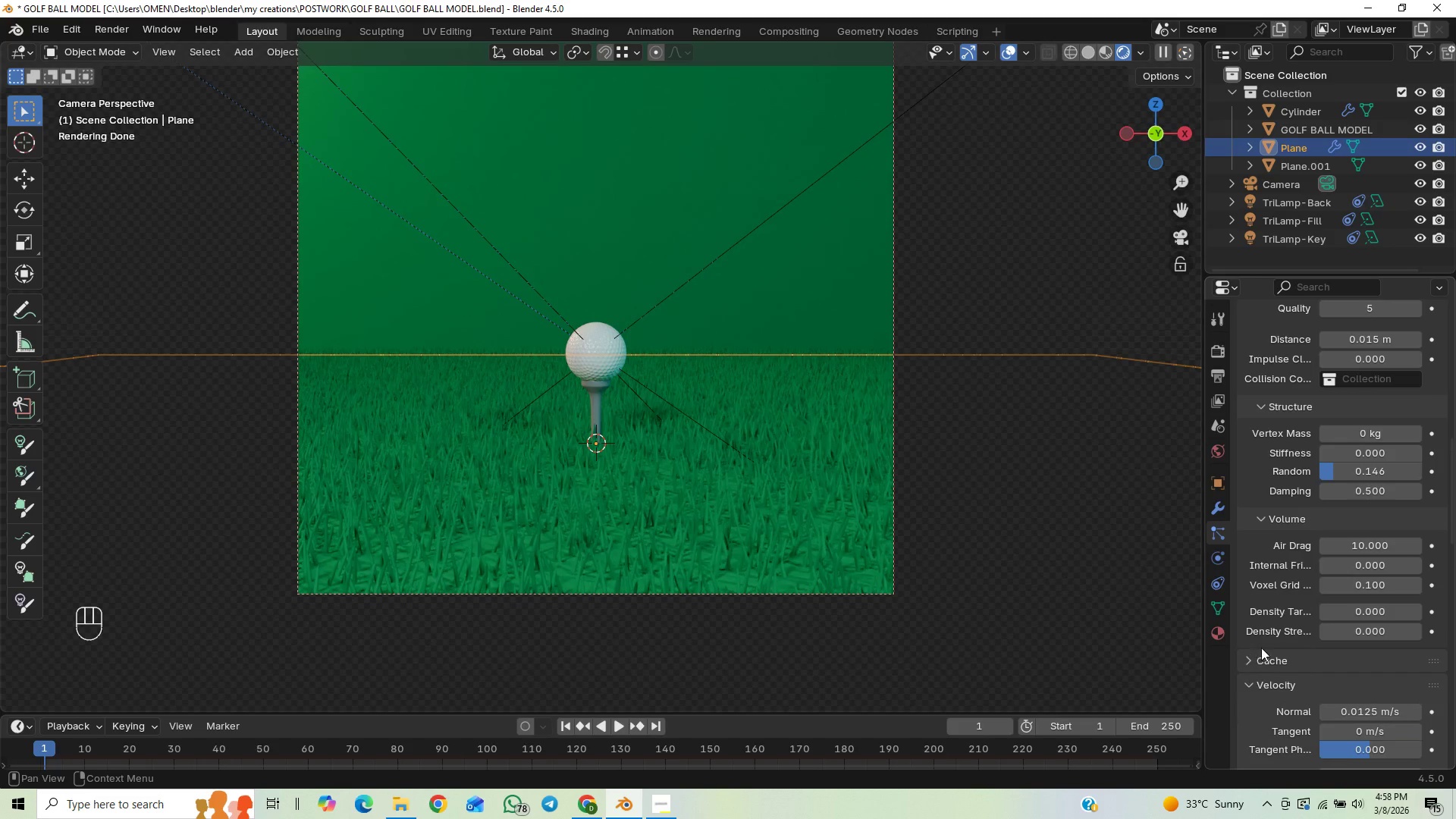 
scroll: coordinate [1288, 704], scroll_direction: down, amount: 24.0
 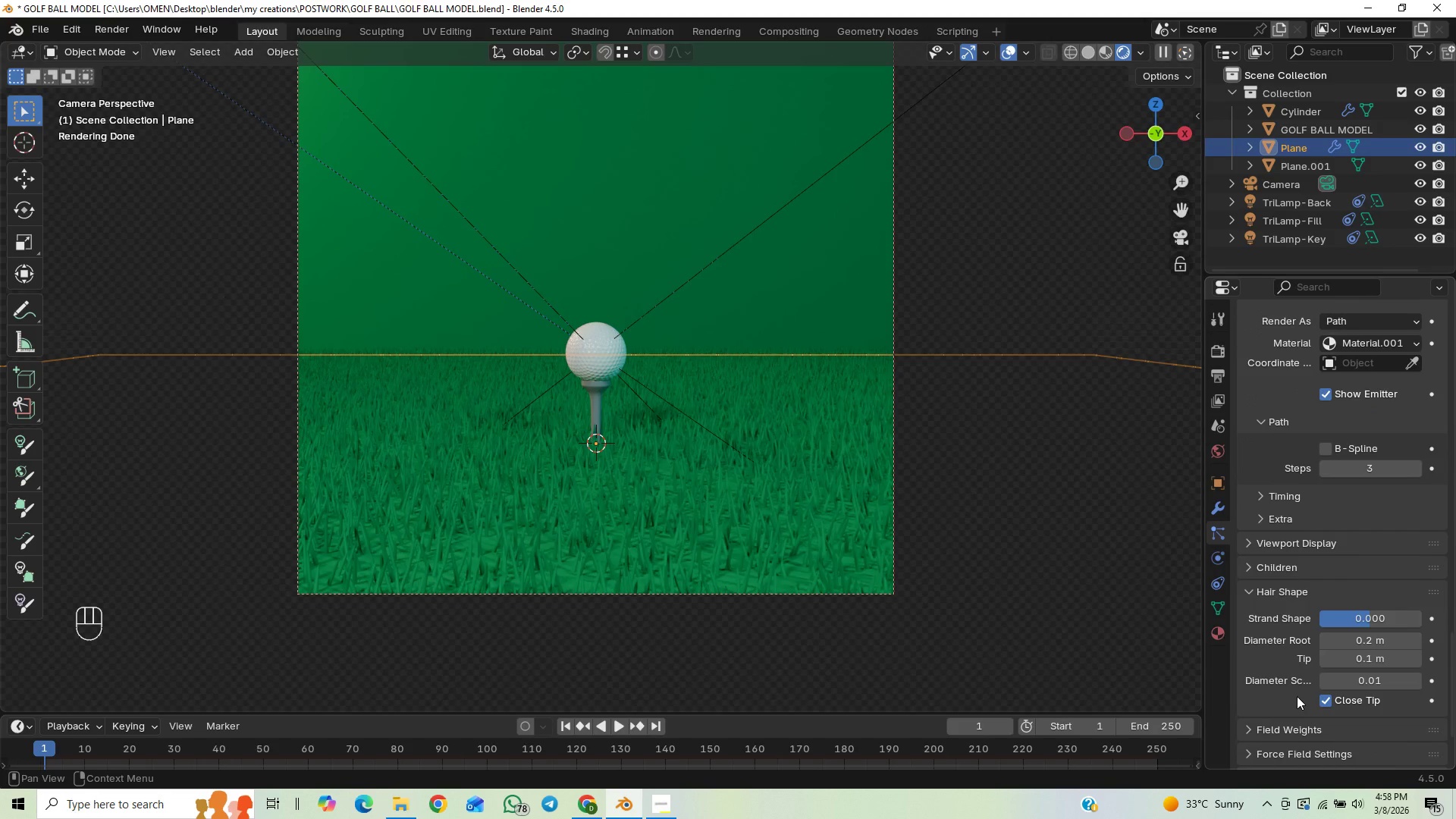 
scroll: coordinate [1297, 696], scroll_direction: down, amount: 7.0
 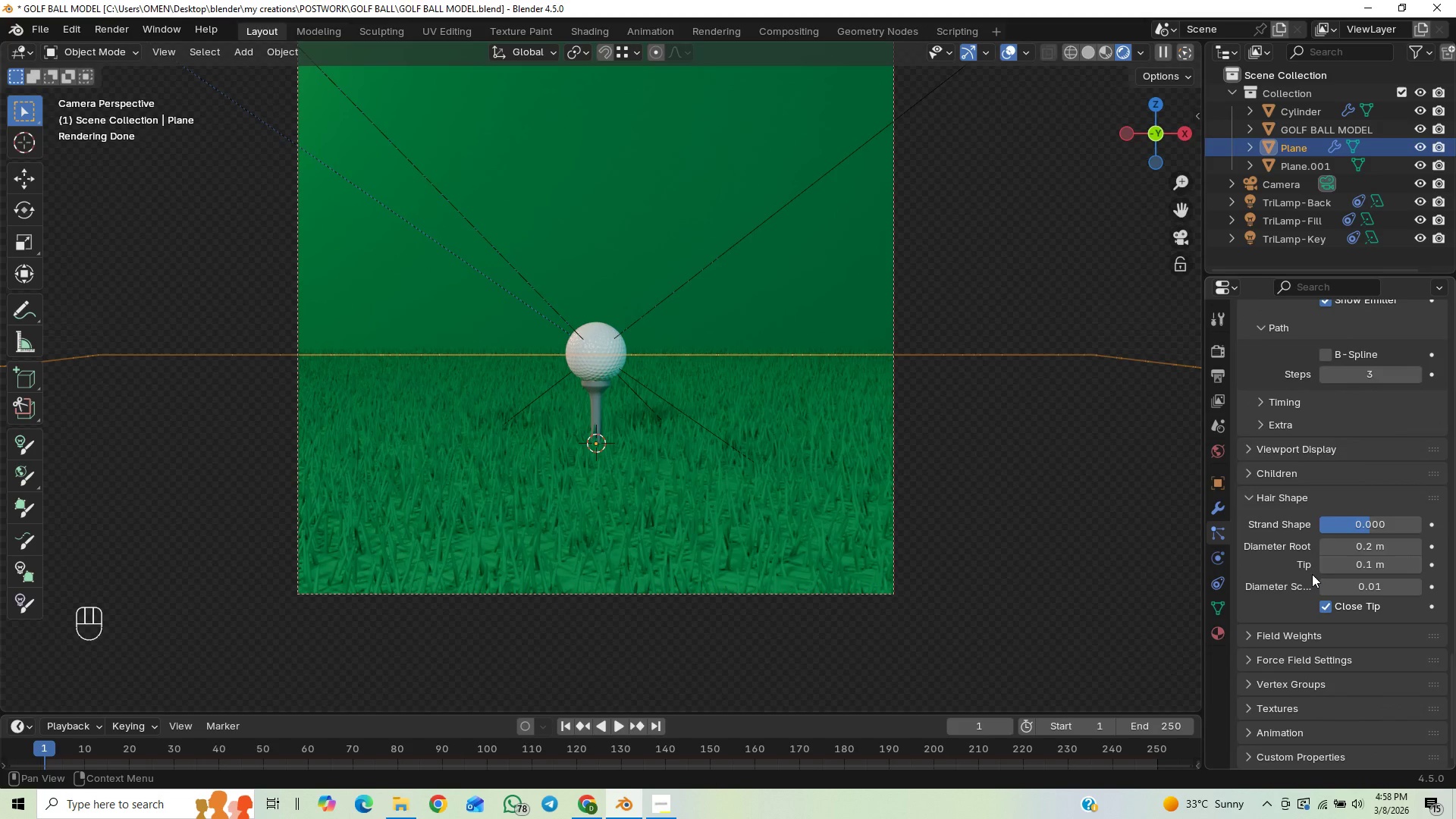 
mouse_move([1360, 592])
 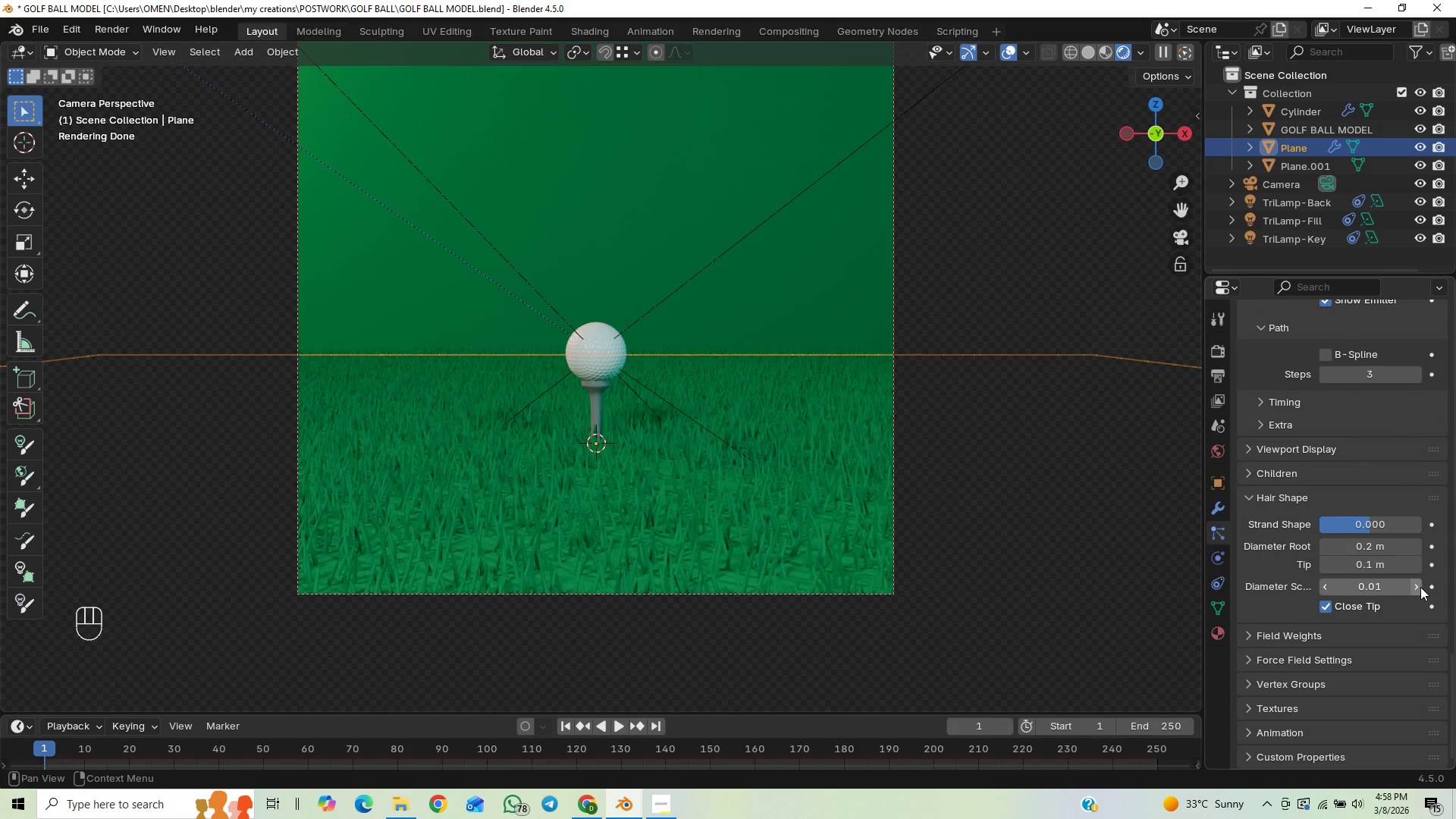 
left_click([1420, 587])
 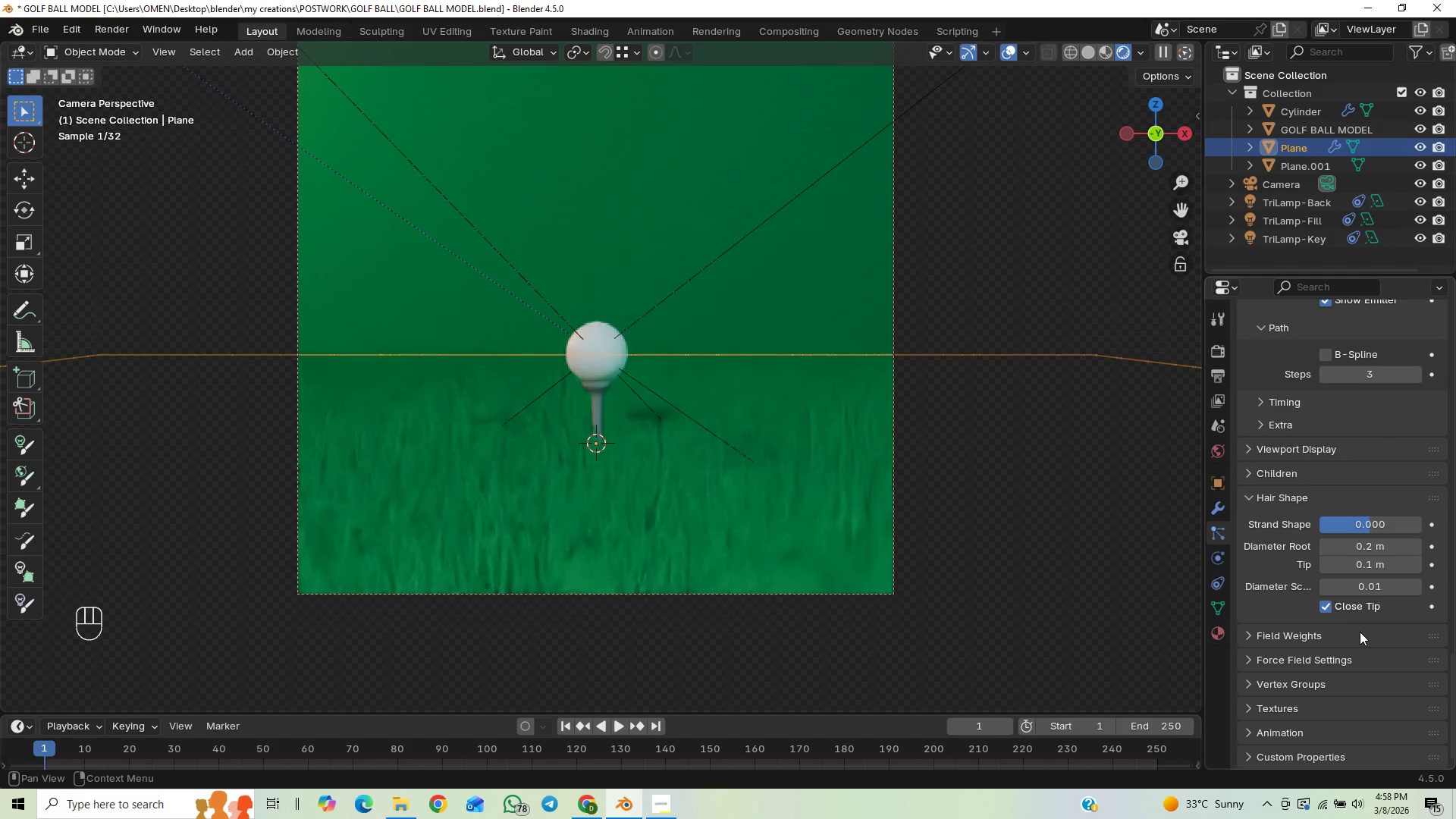 
mouse_move([1341, 598])
 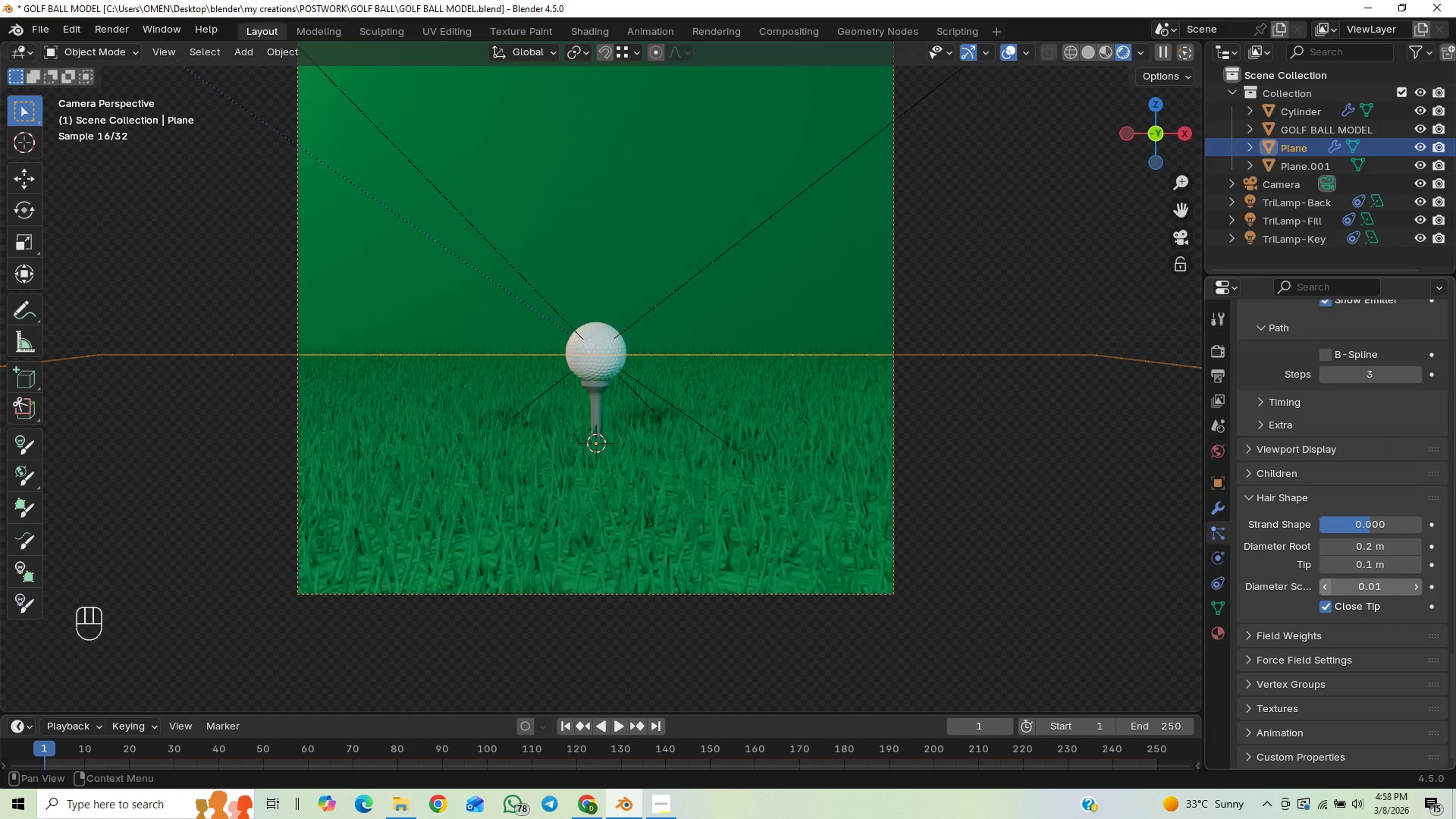 
left_click([1330, 585])
 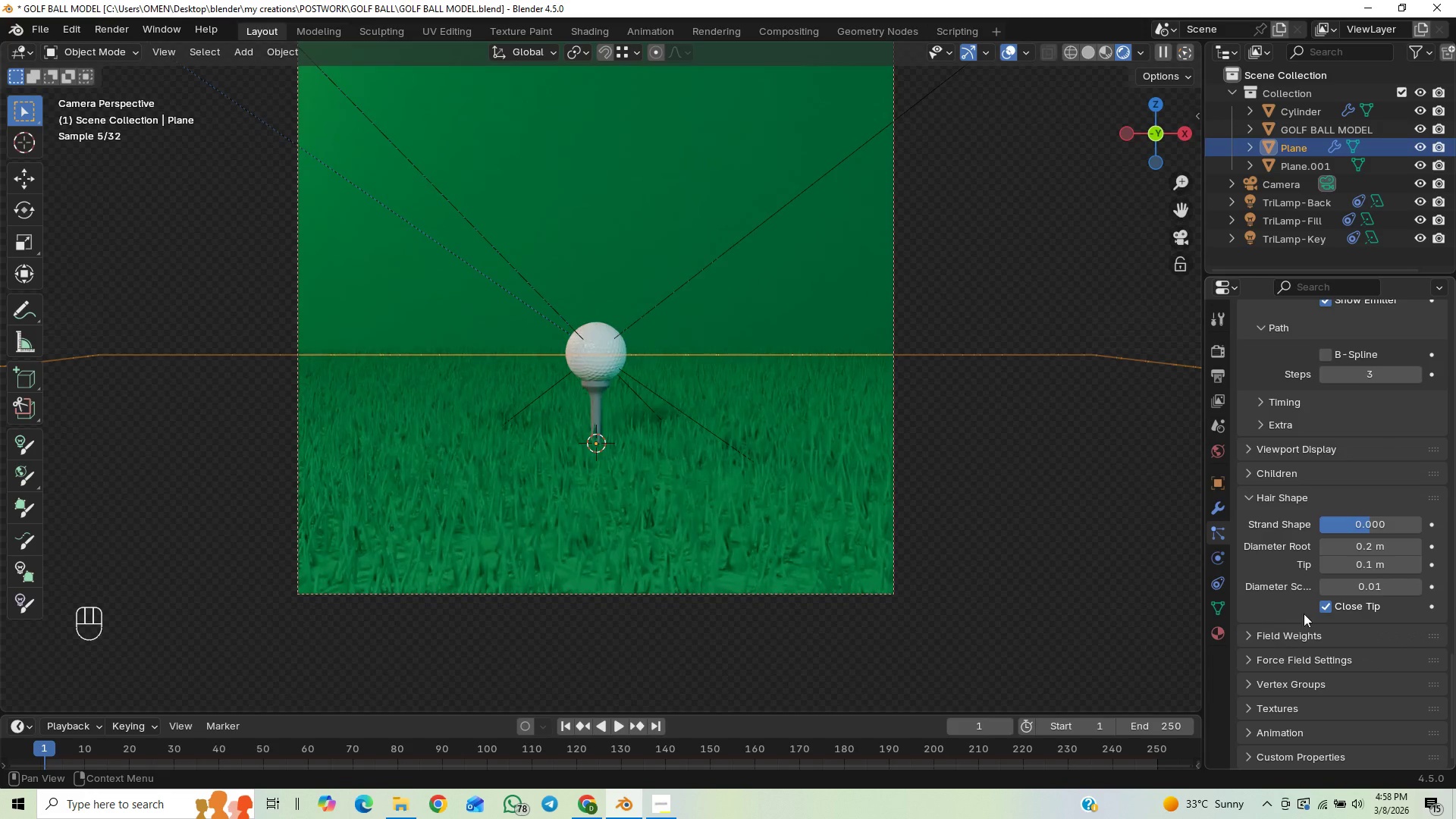 
left_click([1326, 584])
 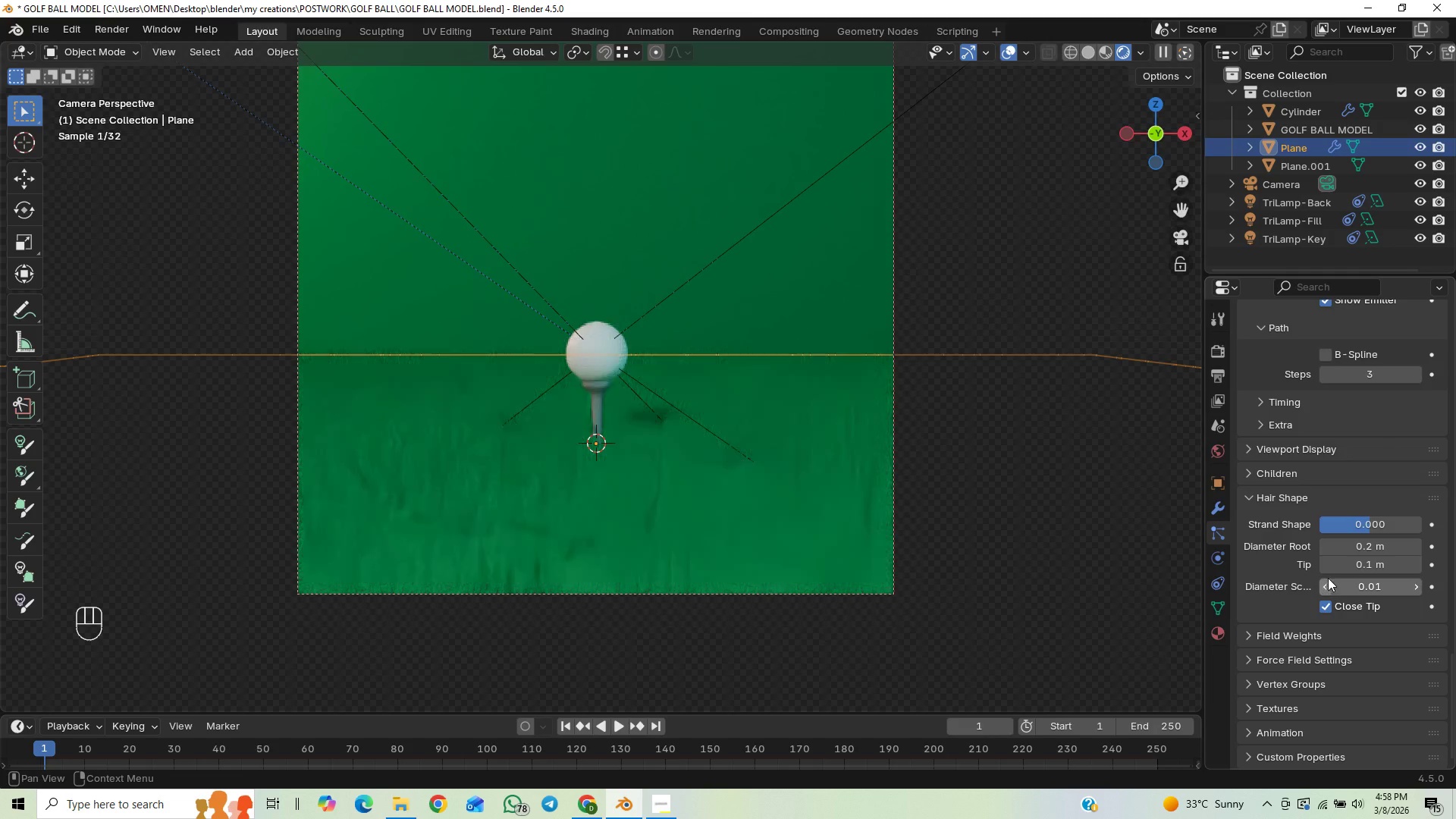 
left_click([1329, 570])
 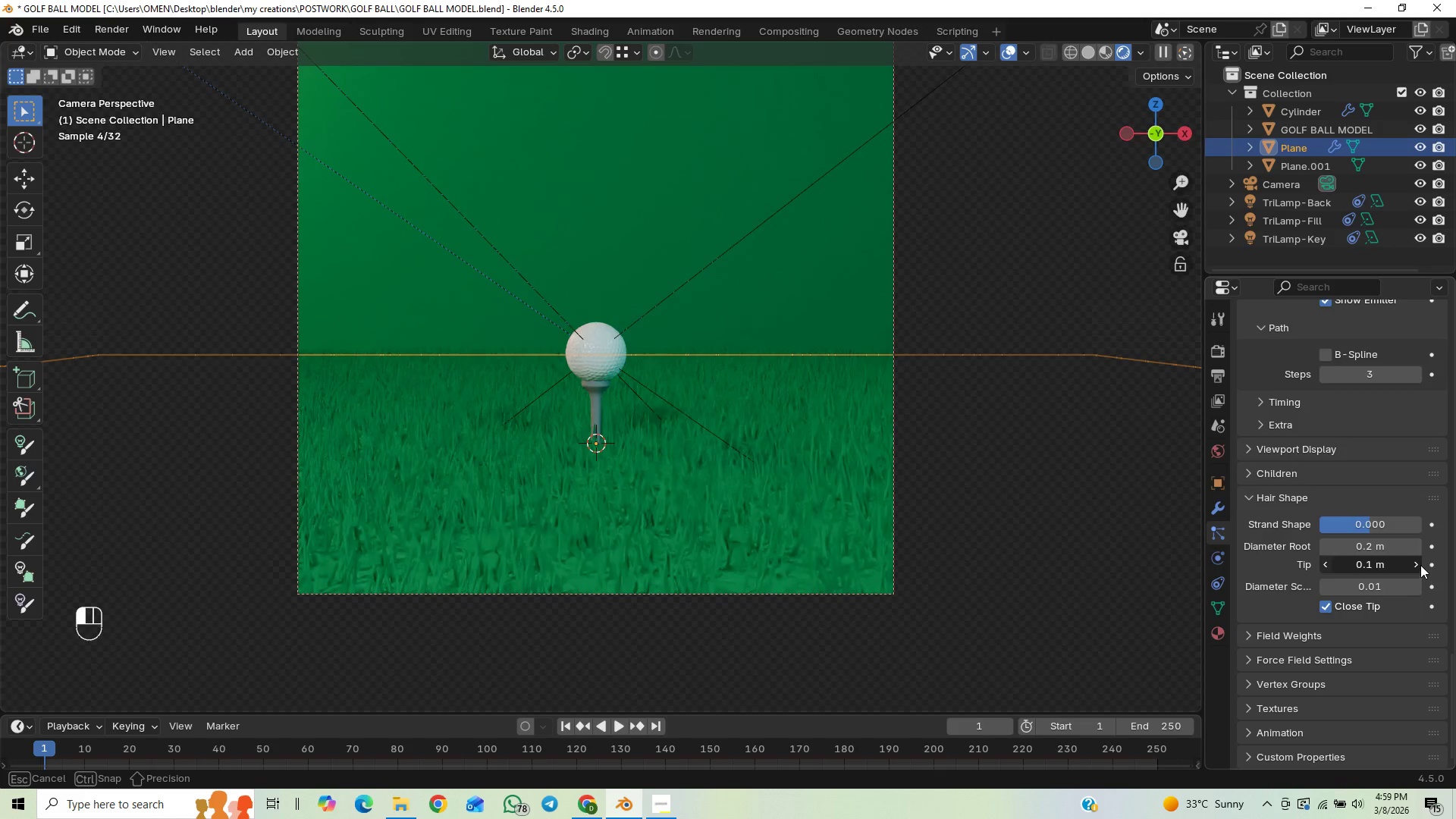 
left_click([1413, 561])
 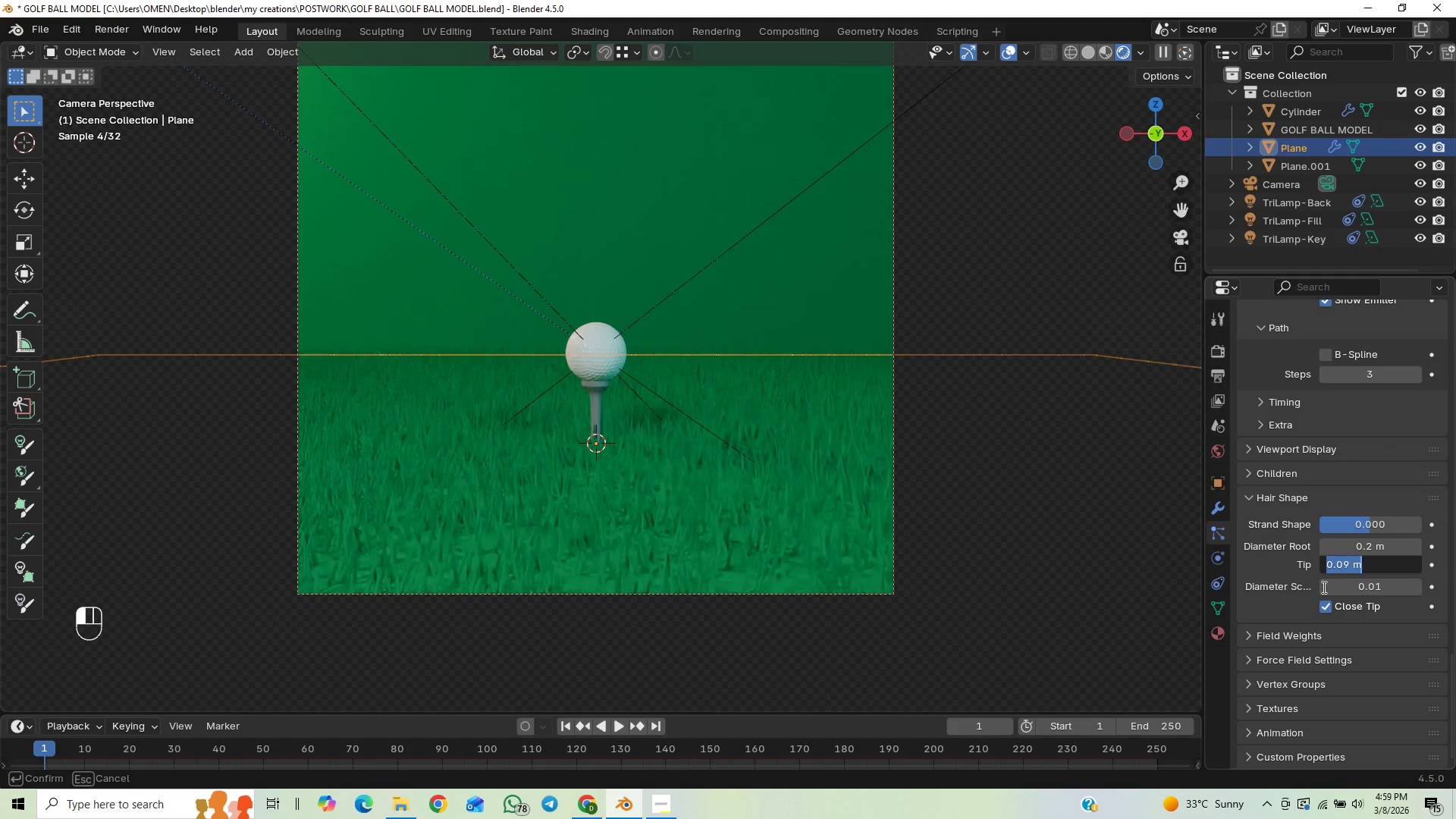 
left_click([1266, 570])
 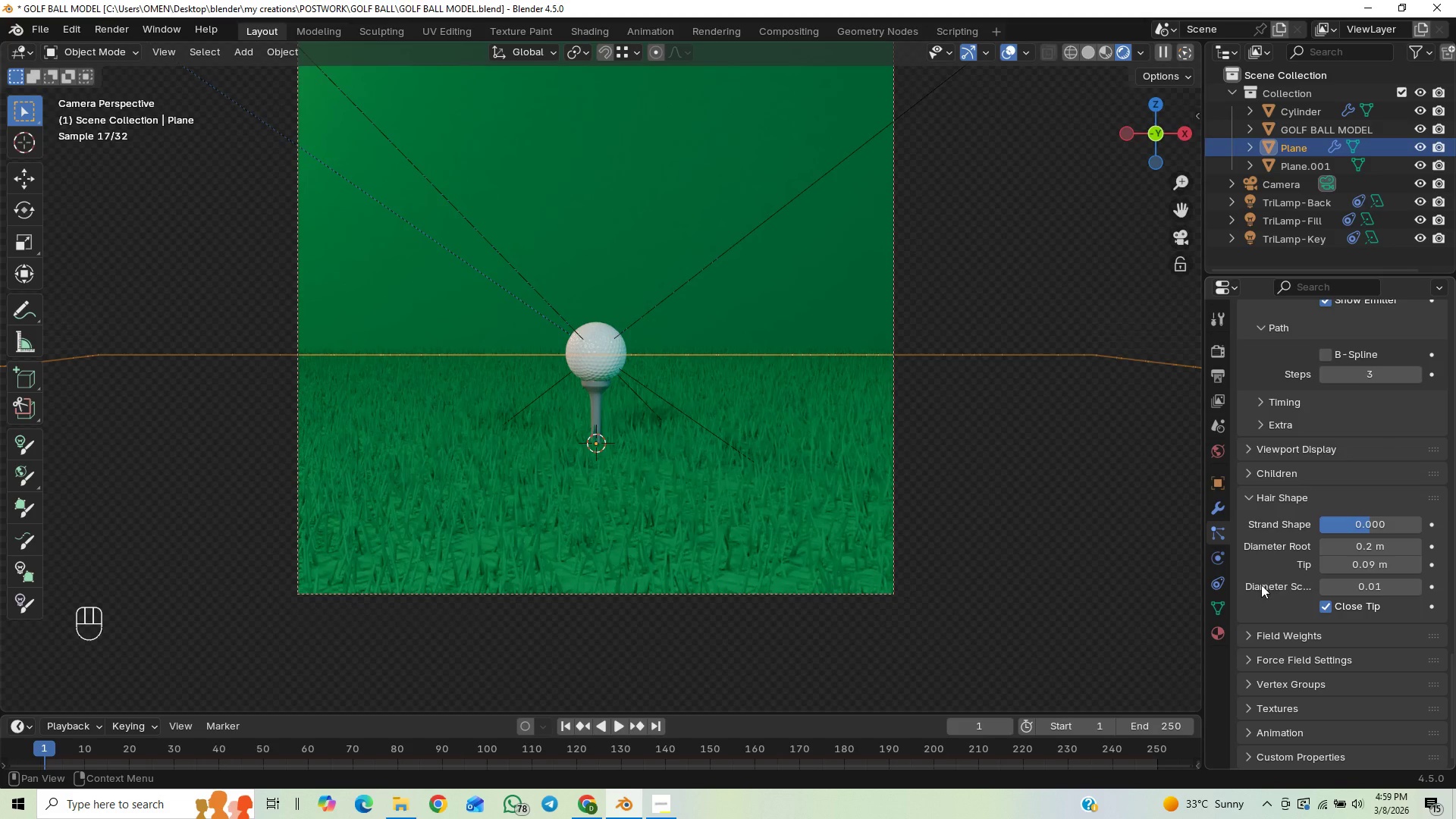 
wait(11.21)
 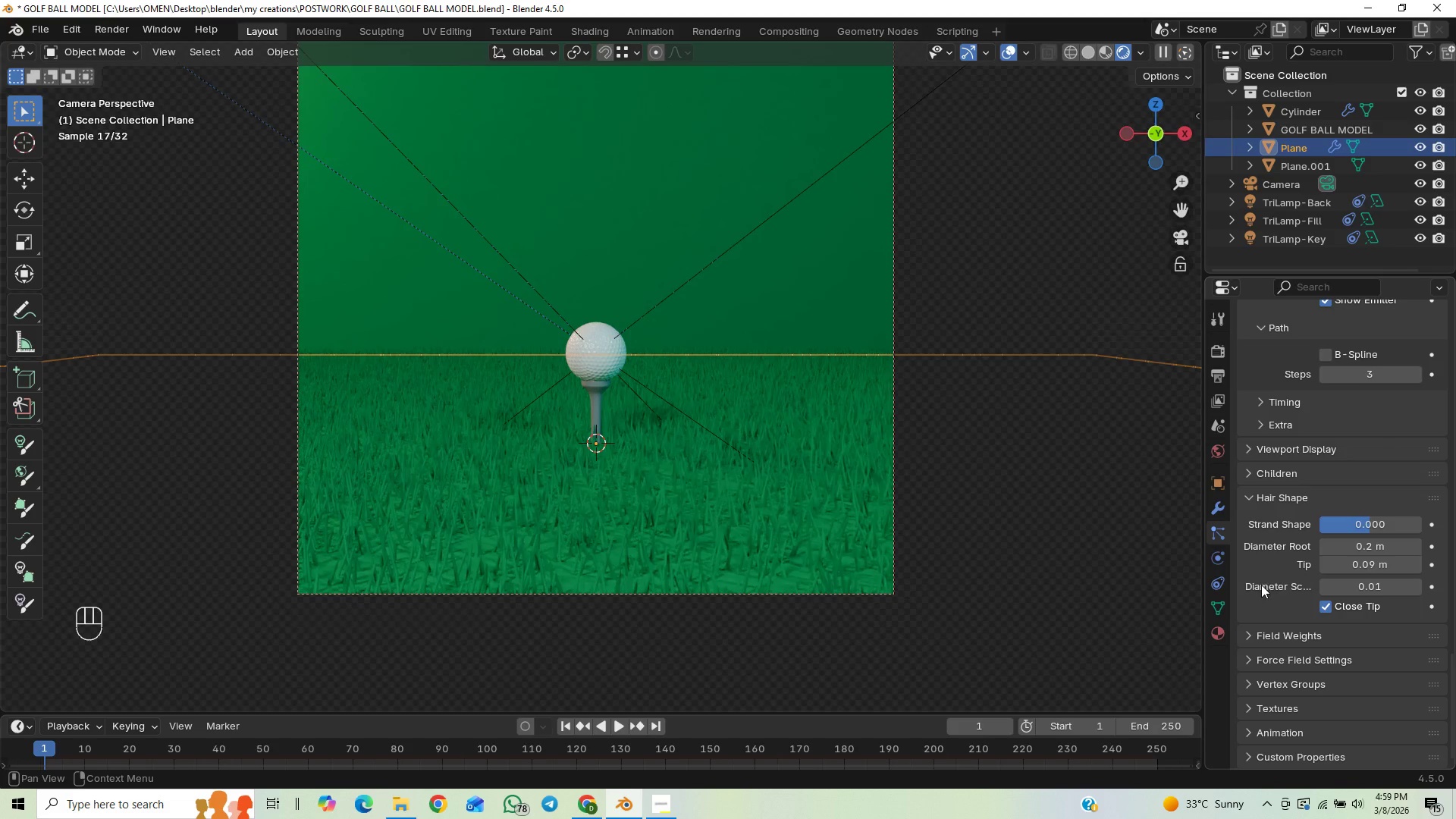 
mouse_move([1335, 560])
 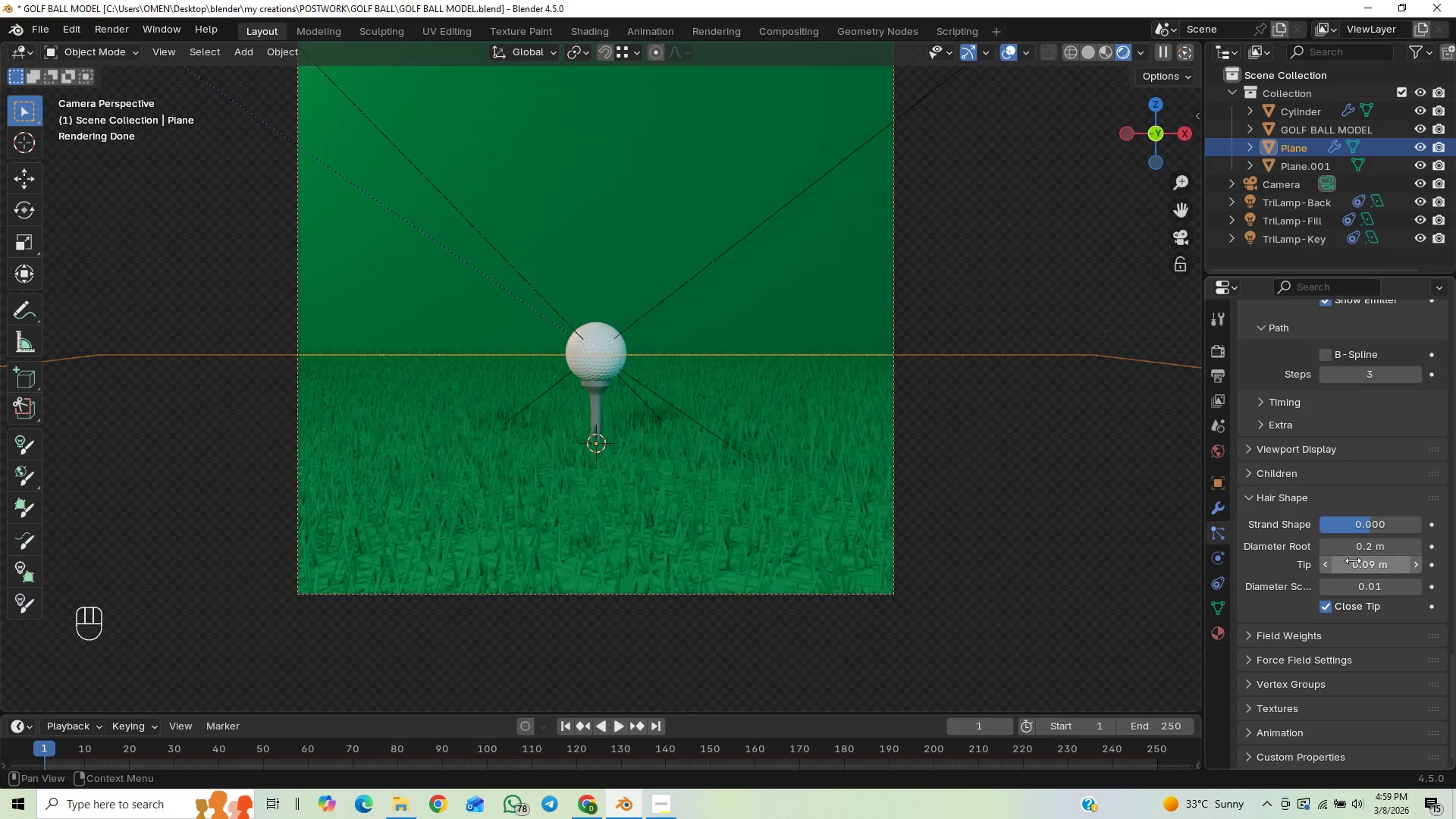 
mouse_move([1335, 557])
 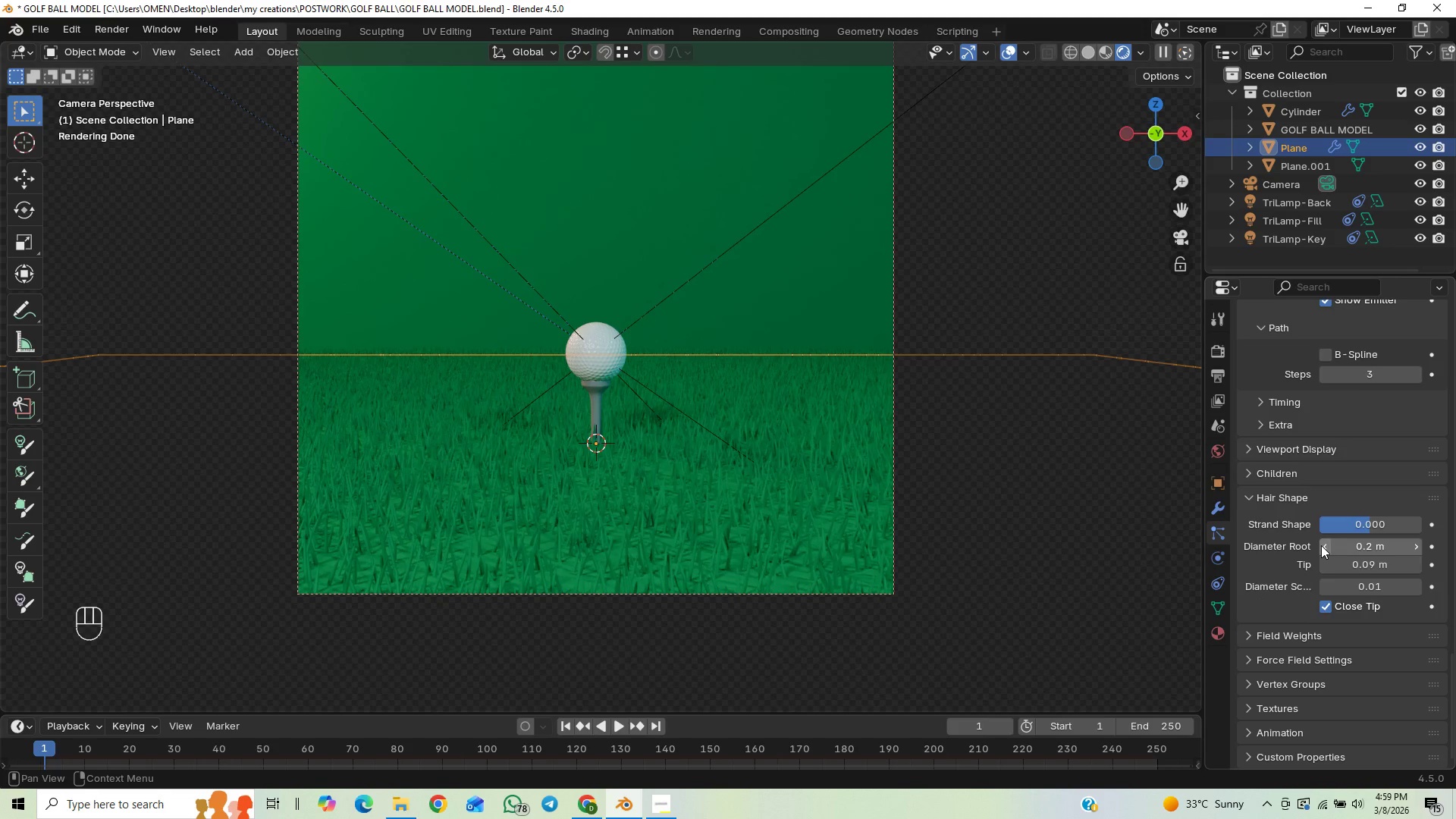 
left_click([1321, 545])
 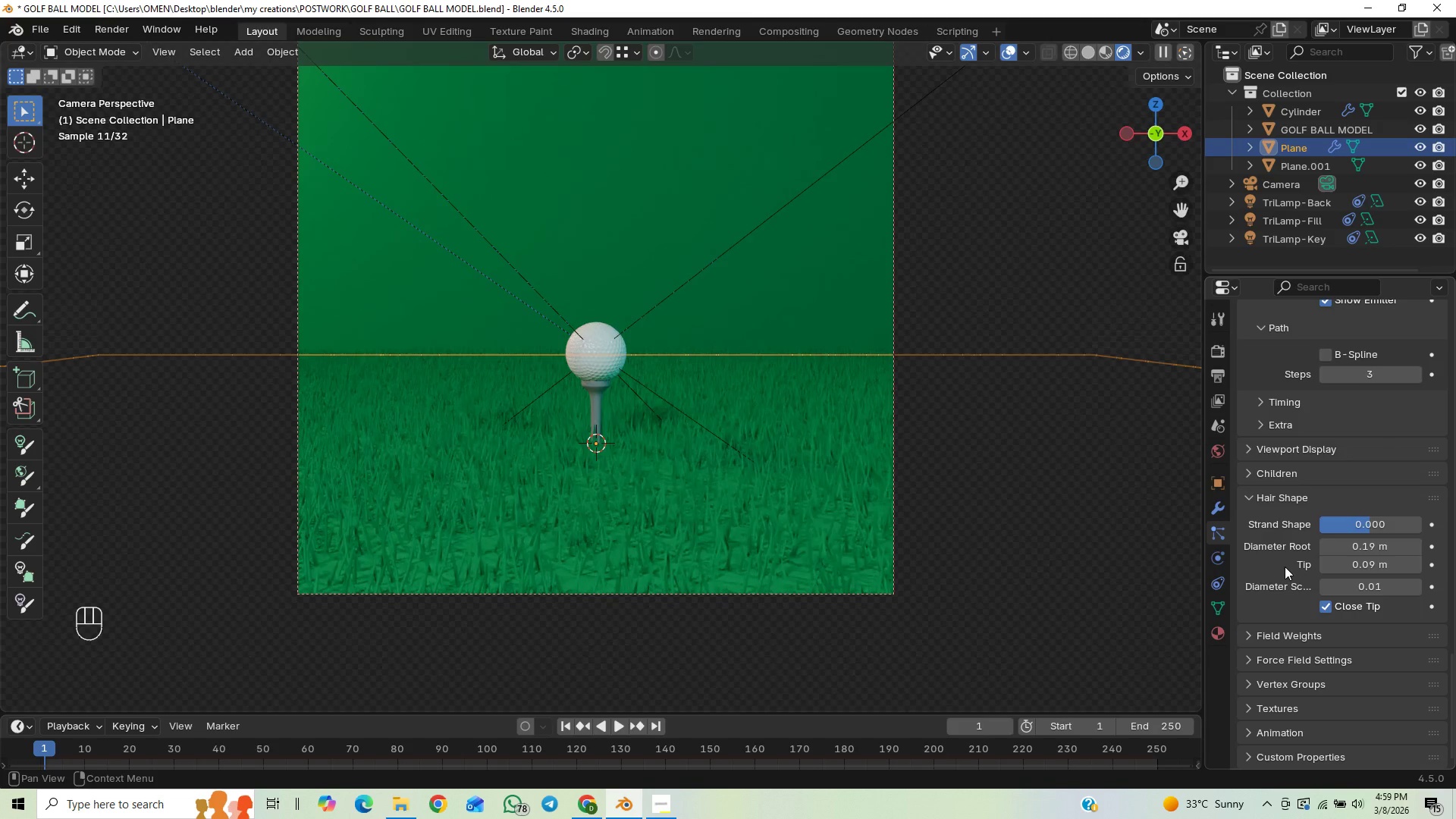 
wait(6.86)
 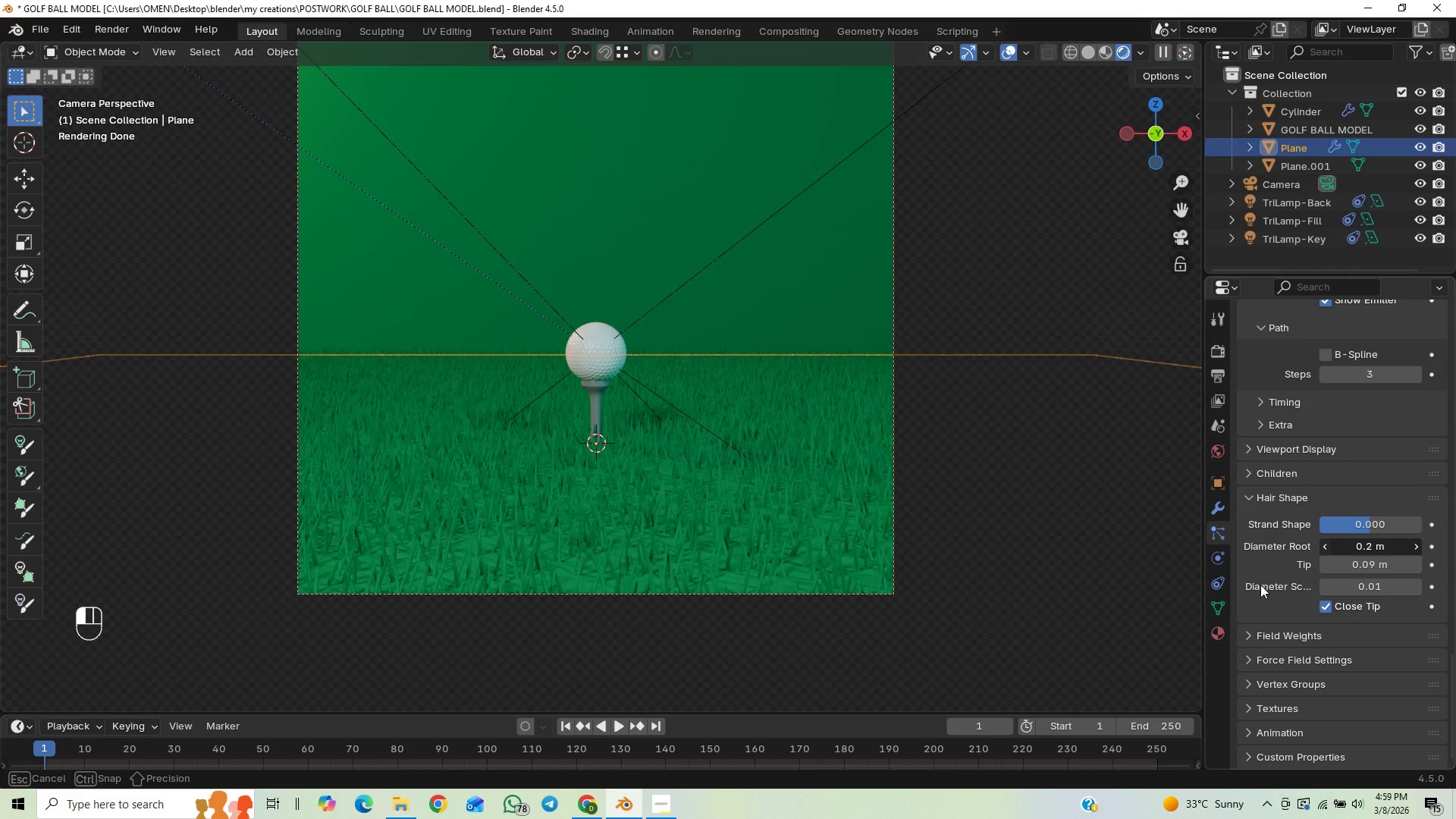 
left_click_drag(start_coordinate=[1379, 522], to_coordinate=[268, 520])
 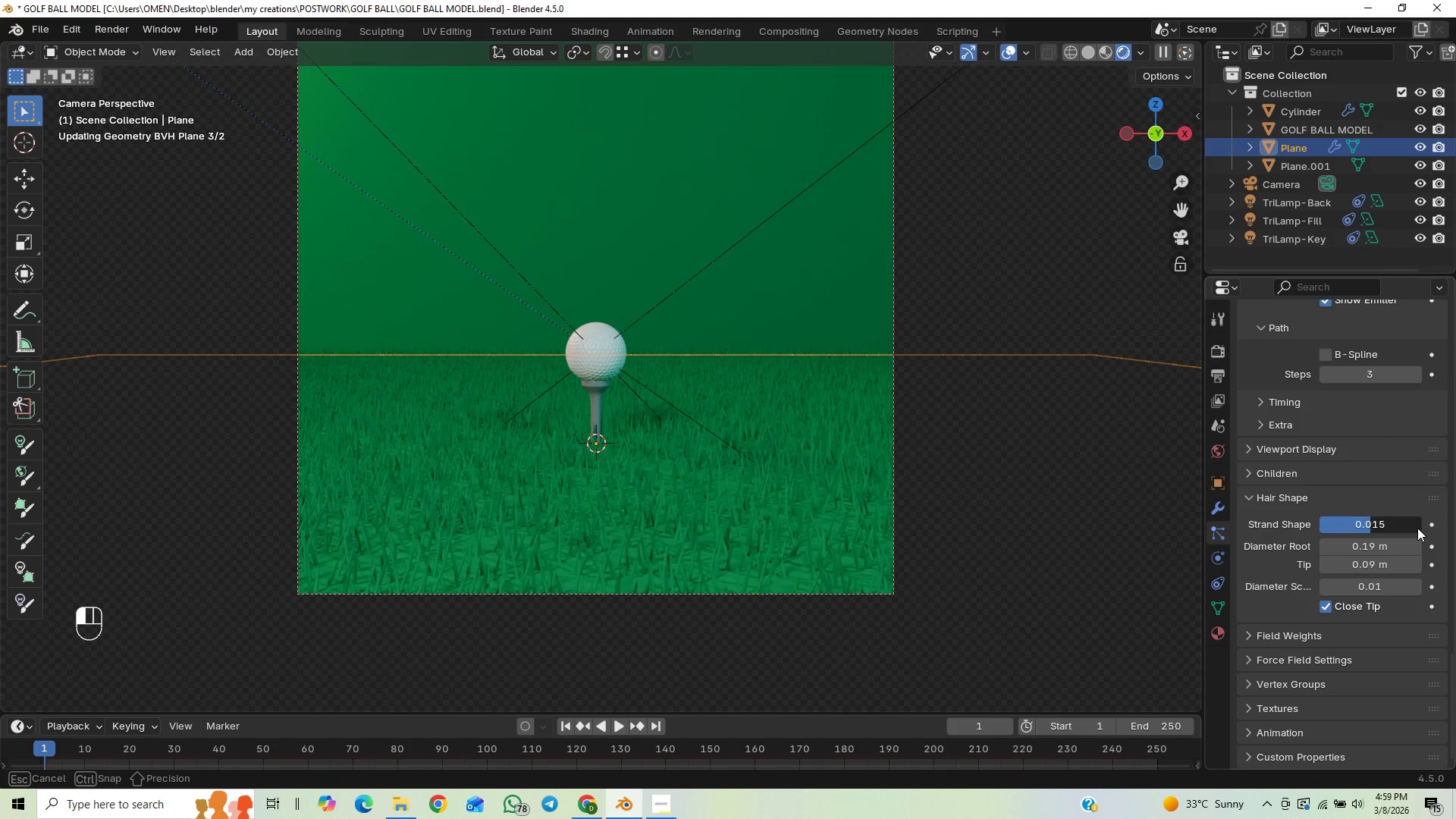 
mouse_move([1386, 520])
 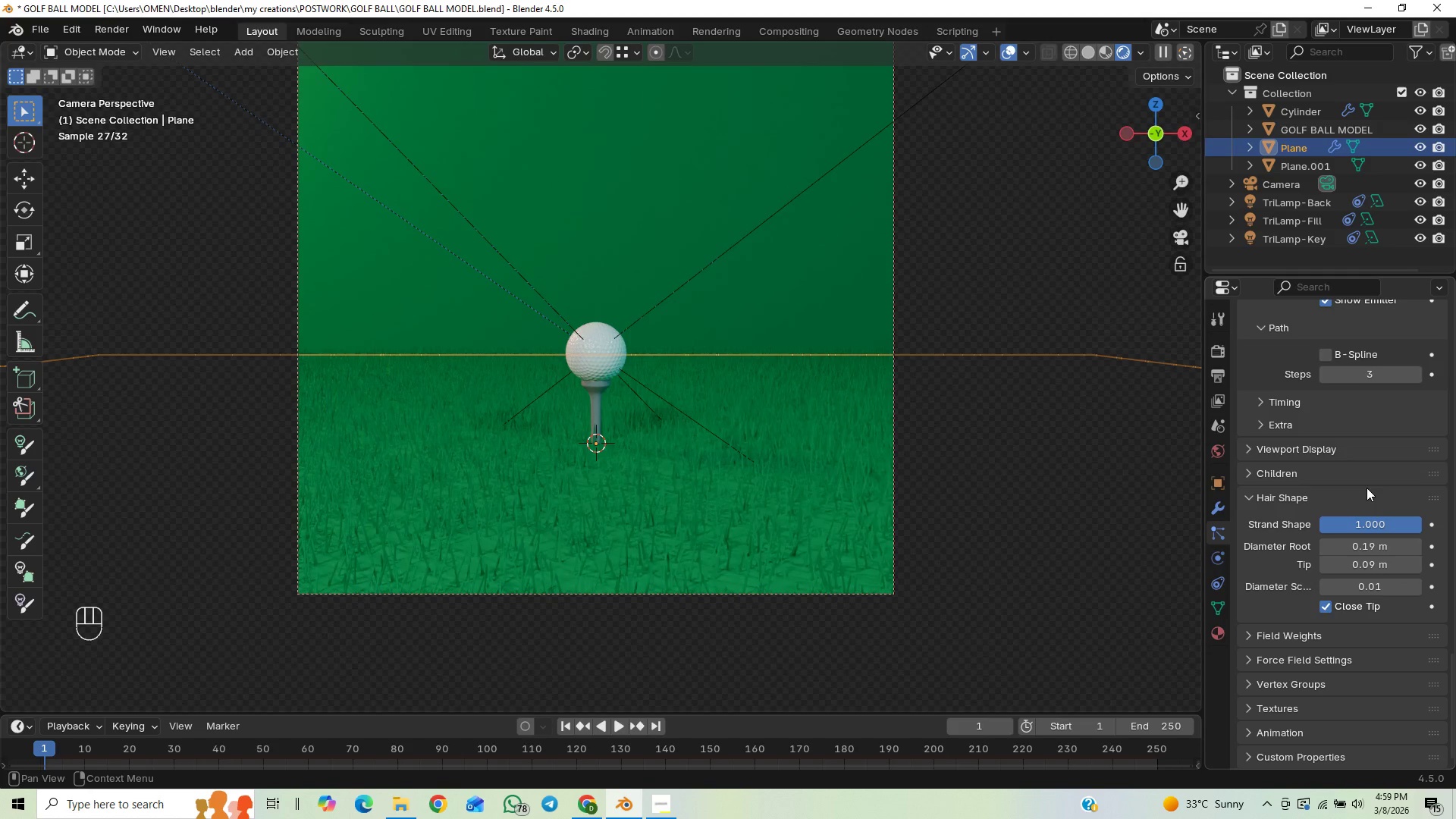 
wait(5.67)
 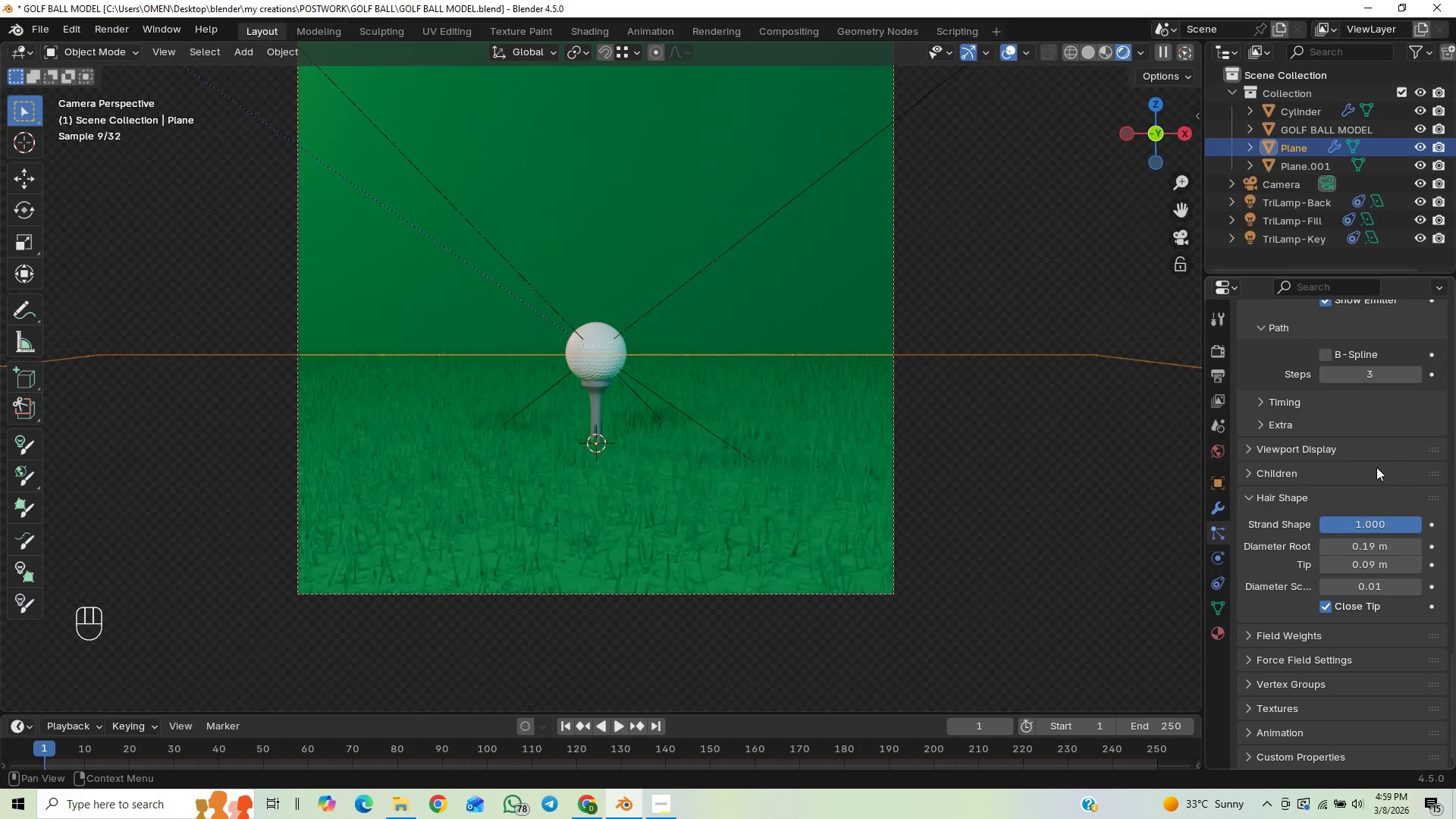 
left_click_drag(start_coordinate=[1390, 522], to_coordinate=[0, 582])
 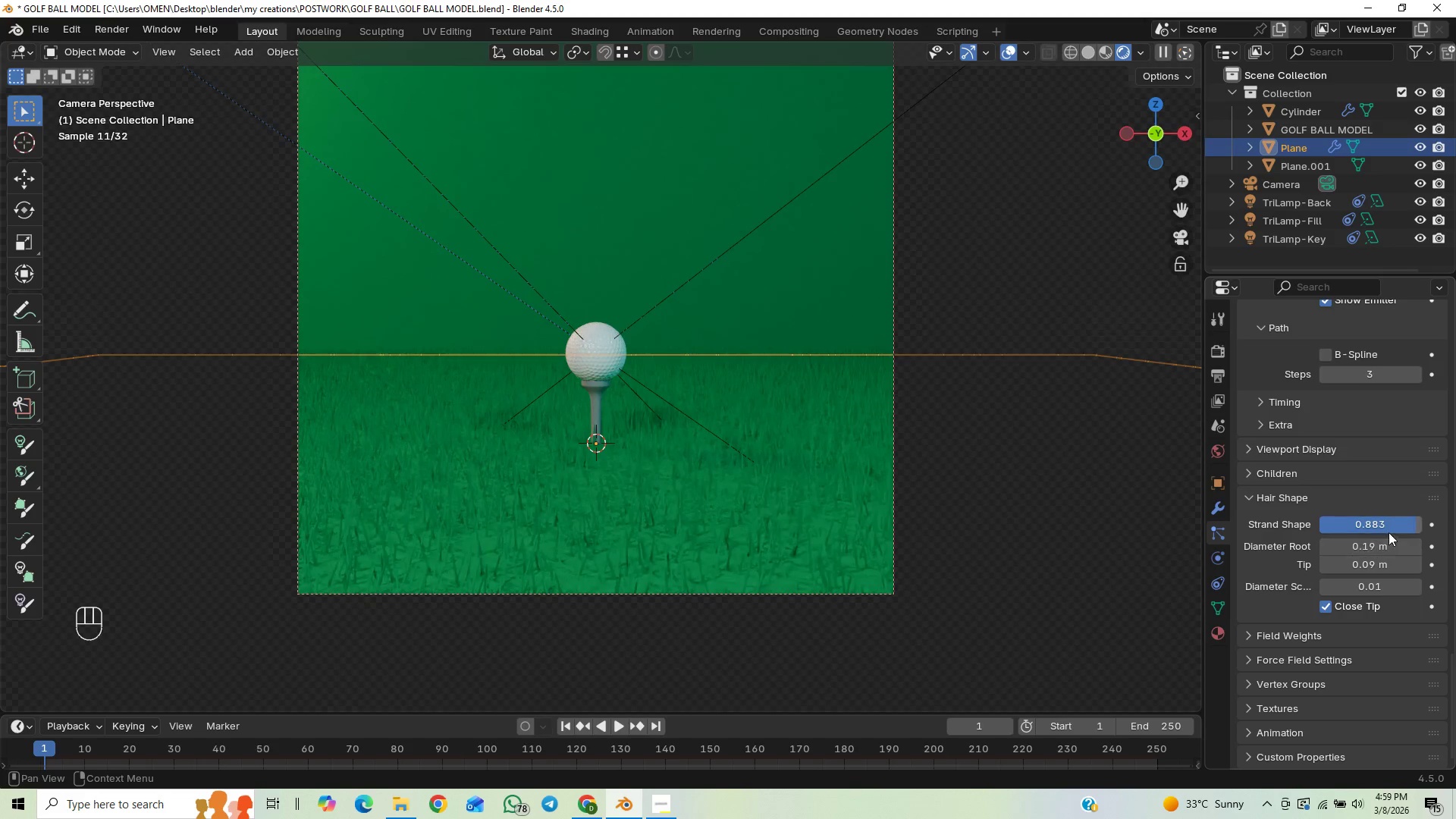 
wait(6.44)
 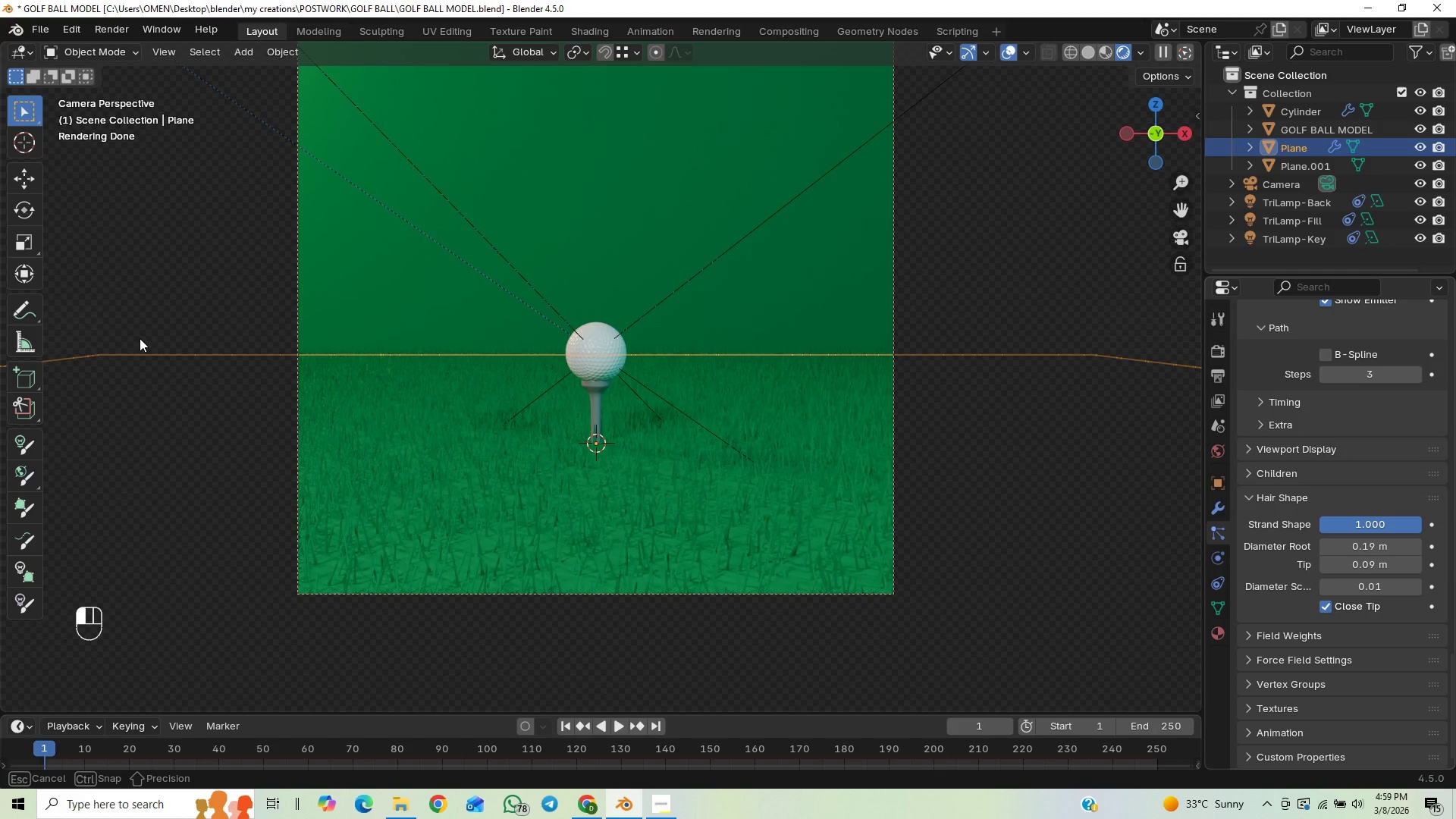 
key(Control+Z)
 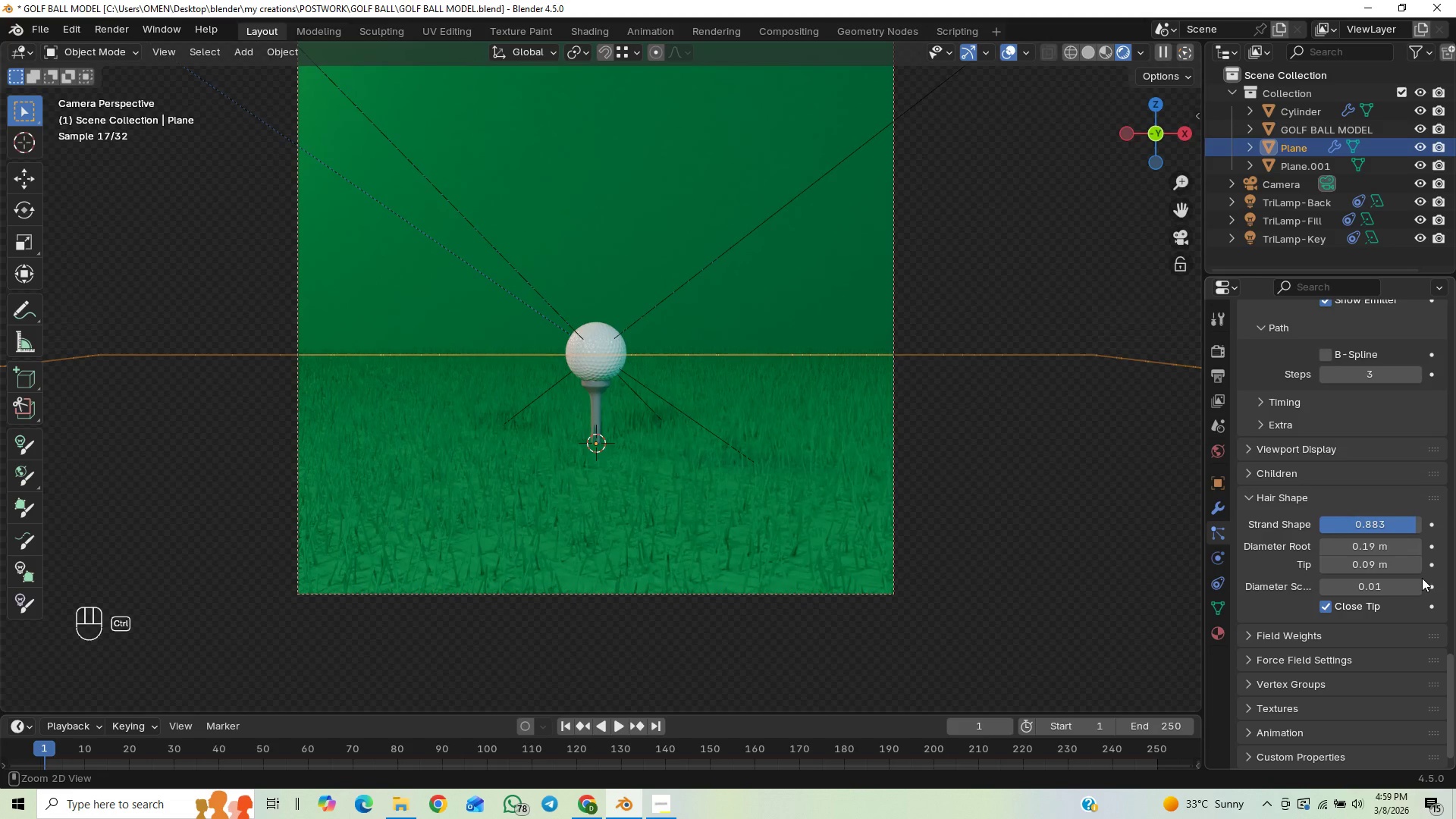 
key(Control+Z)
 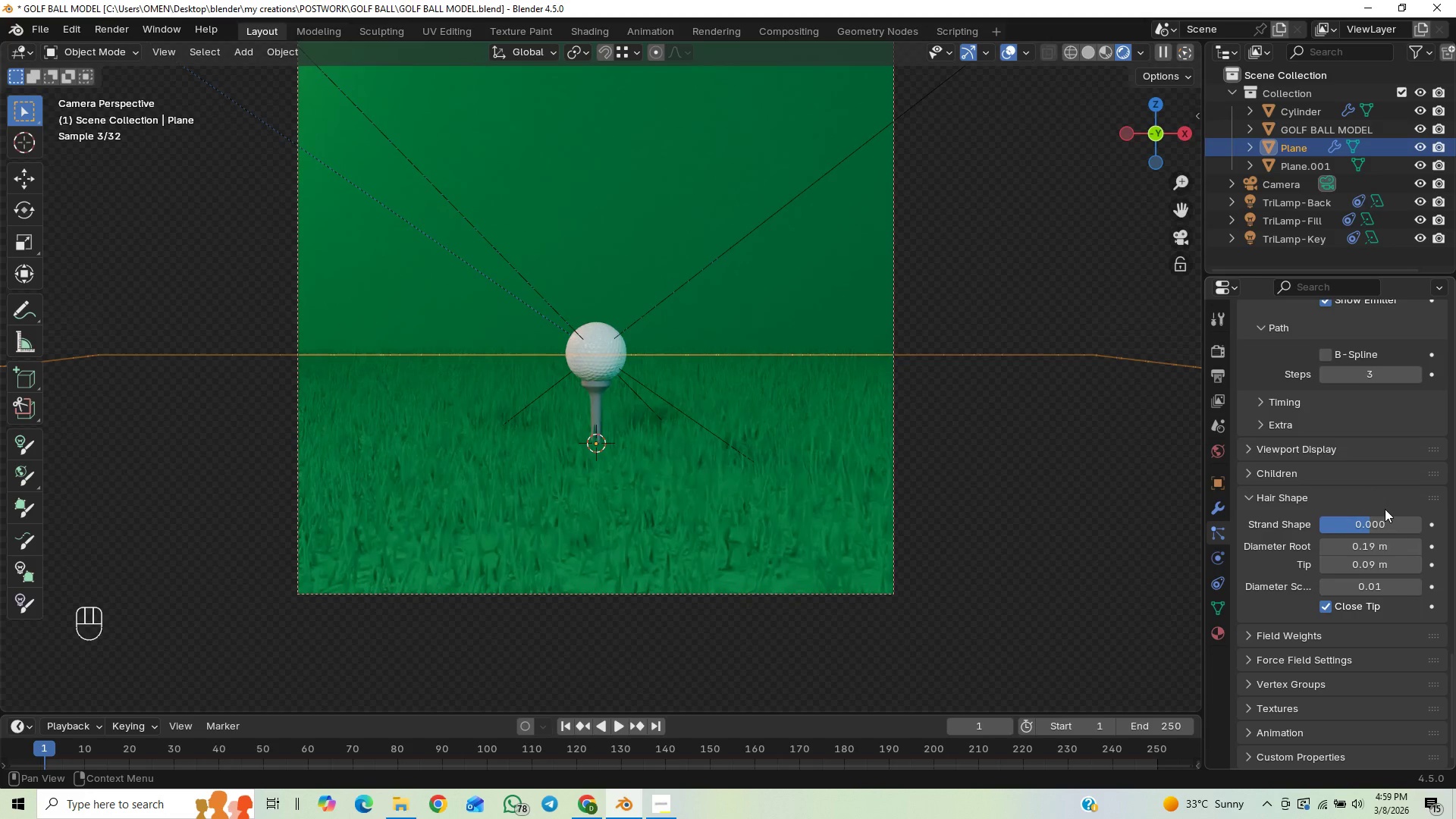 
wait(5.77)
 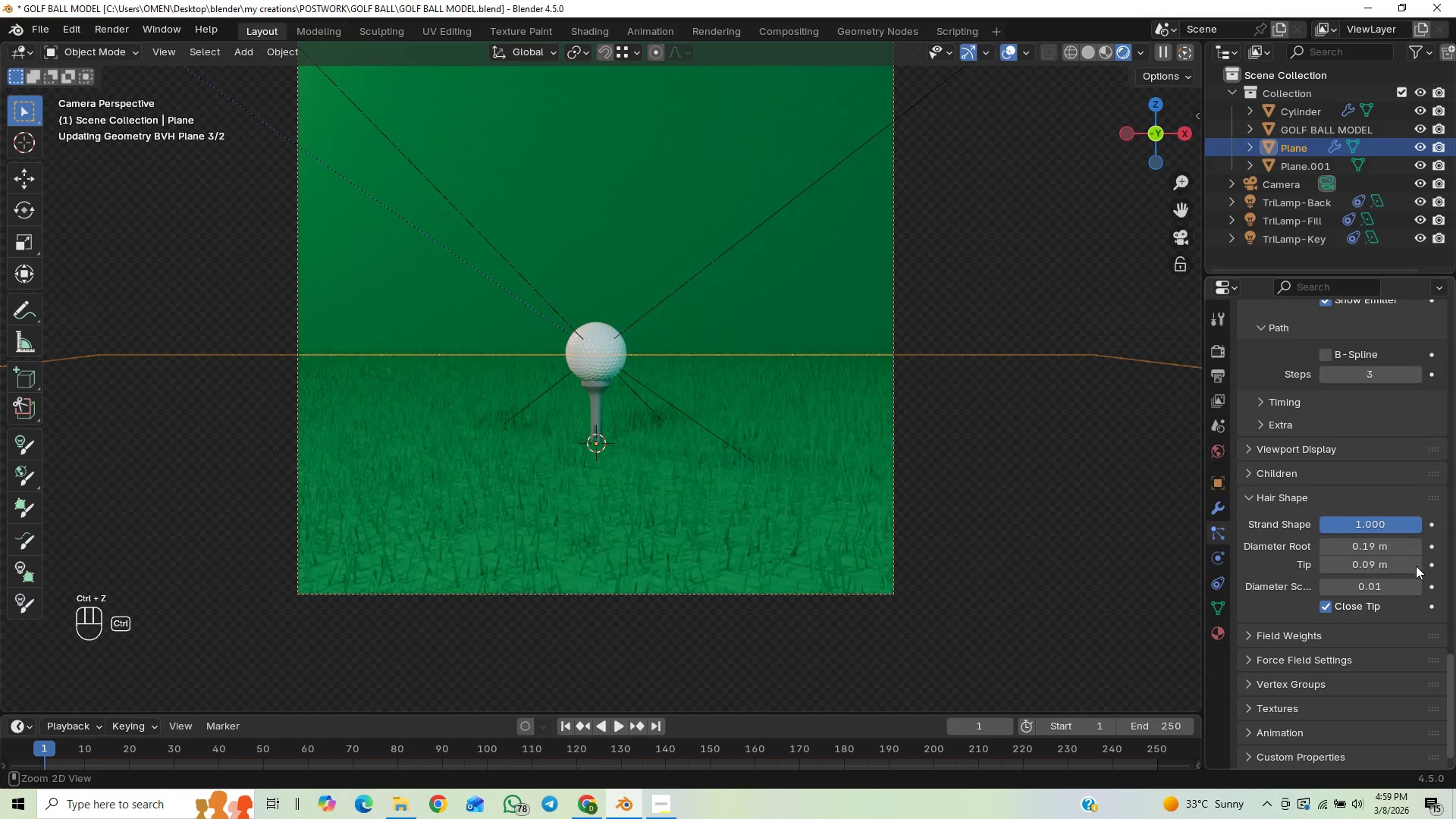 
left_click_drag(start_coordinate=[1358, 524], to_coordinate=[0, 645])
 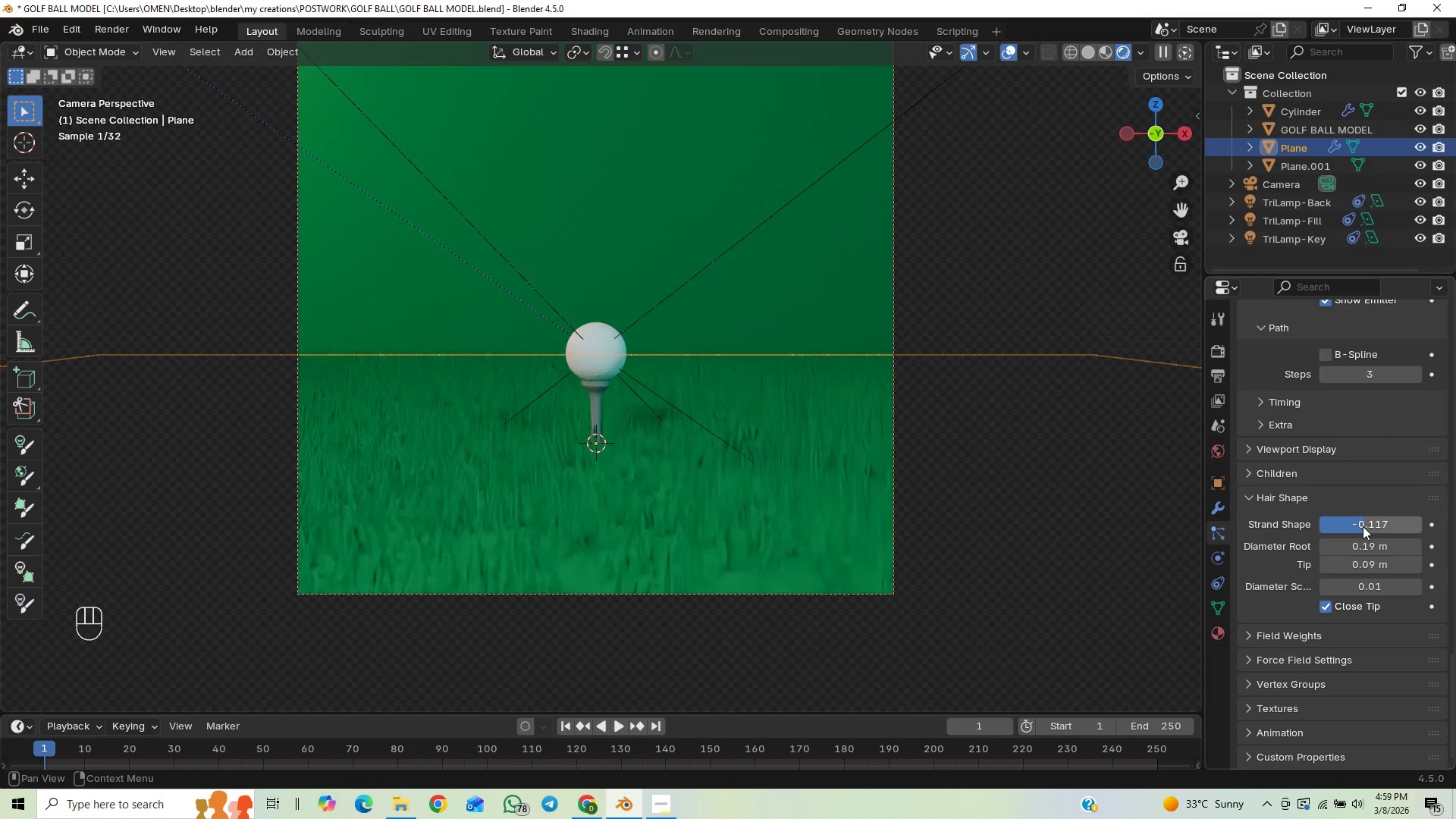 
mouse_move([1378, 563])
 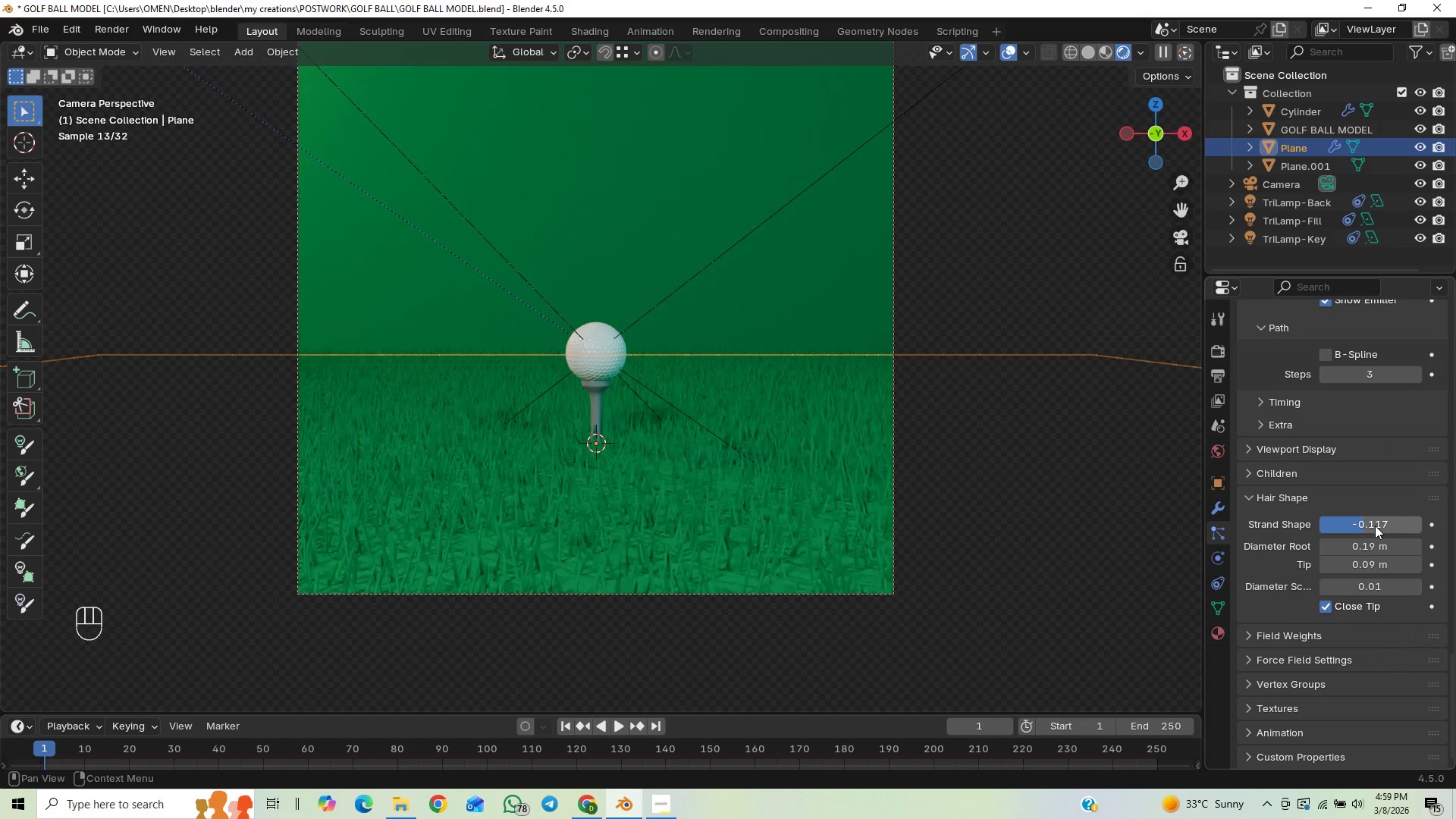 
left_click_drag(start_coordinate=[1375, 526], to_coordinate=[0, 629])
 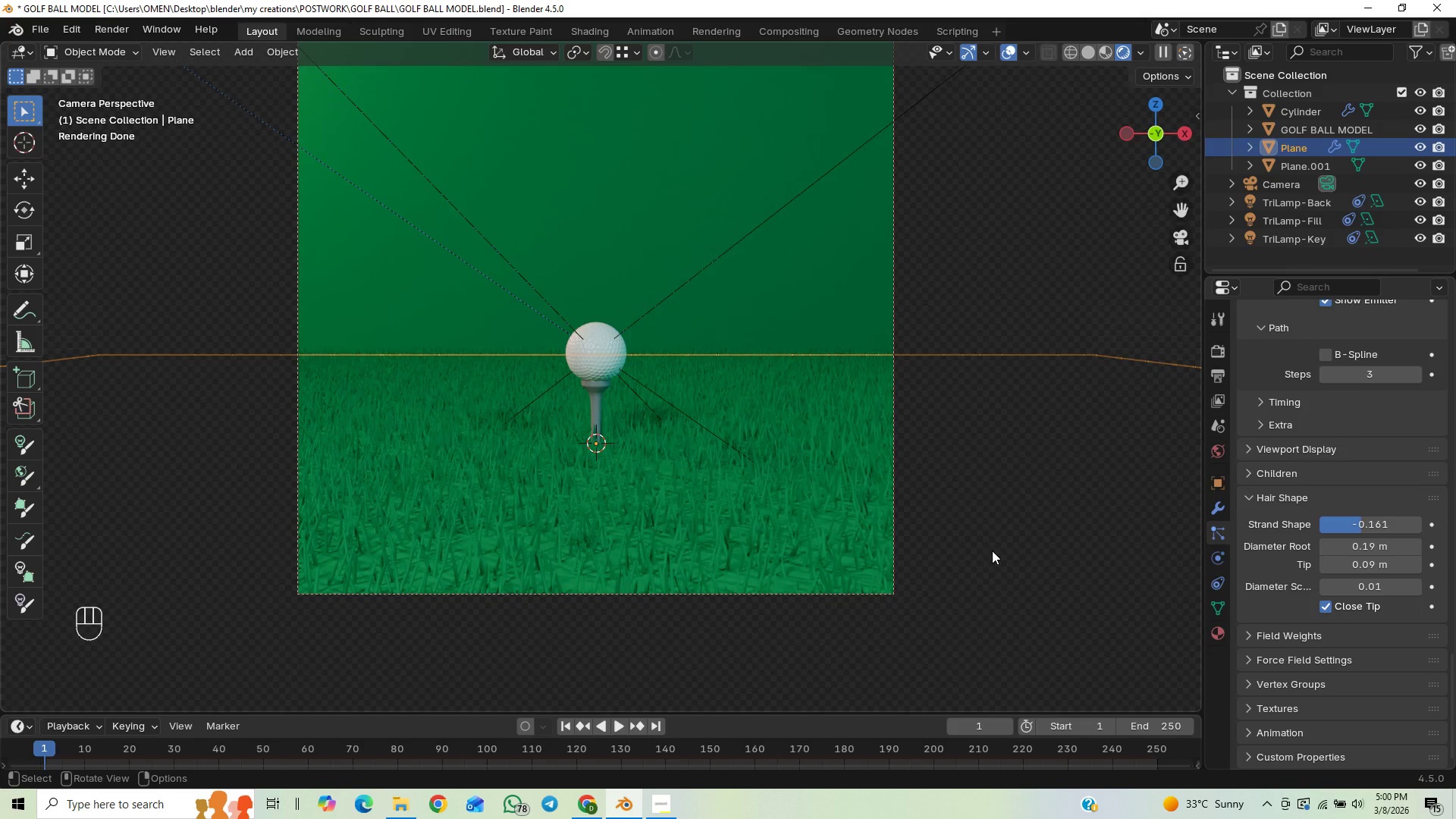 
wait(12.45)
 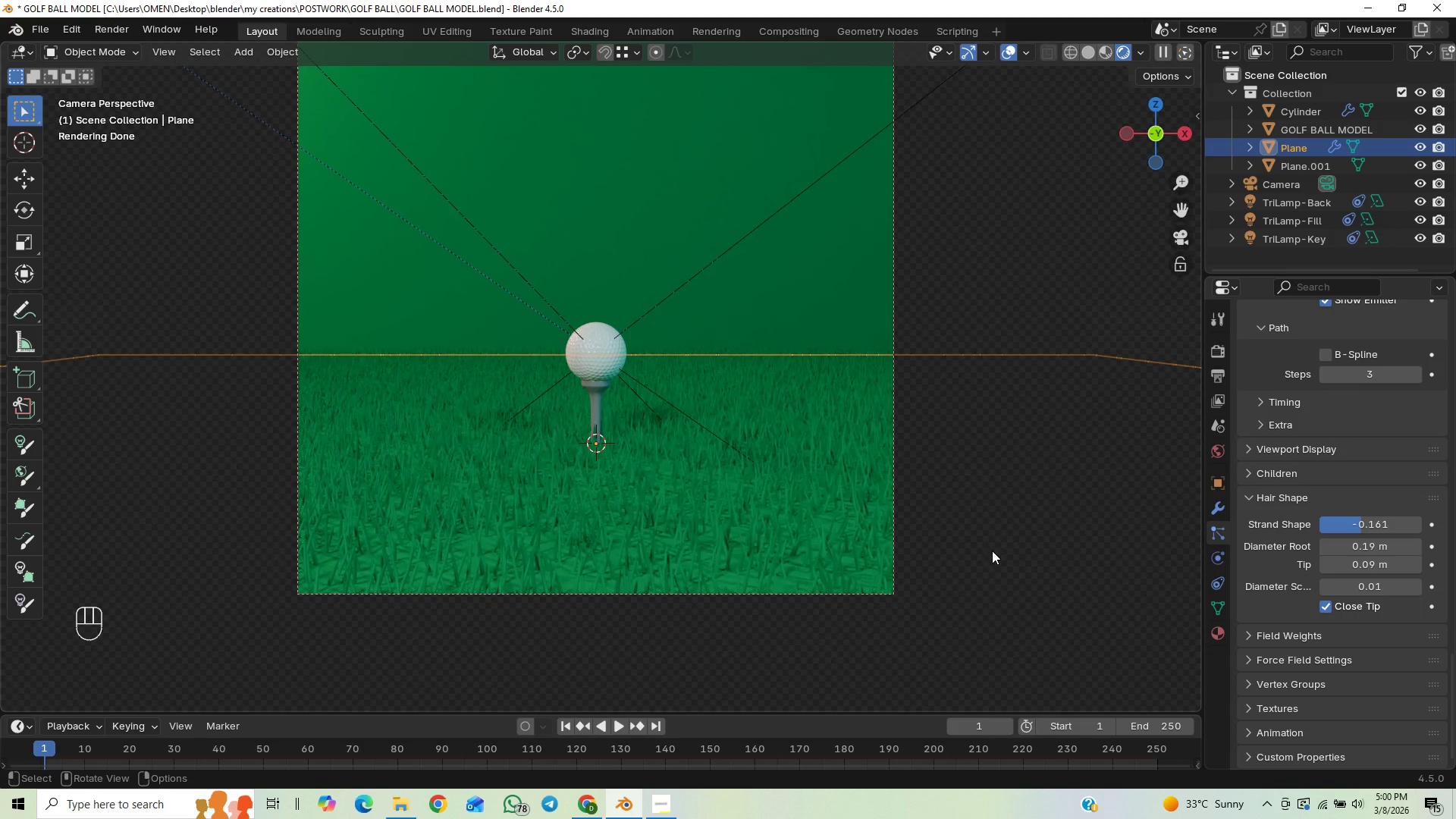 
left_click([799, 243])
 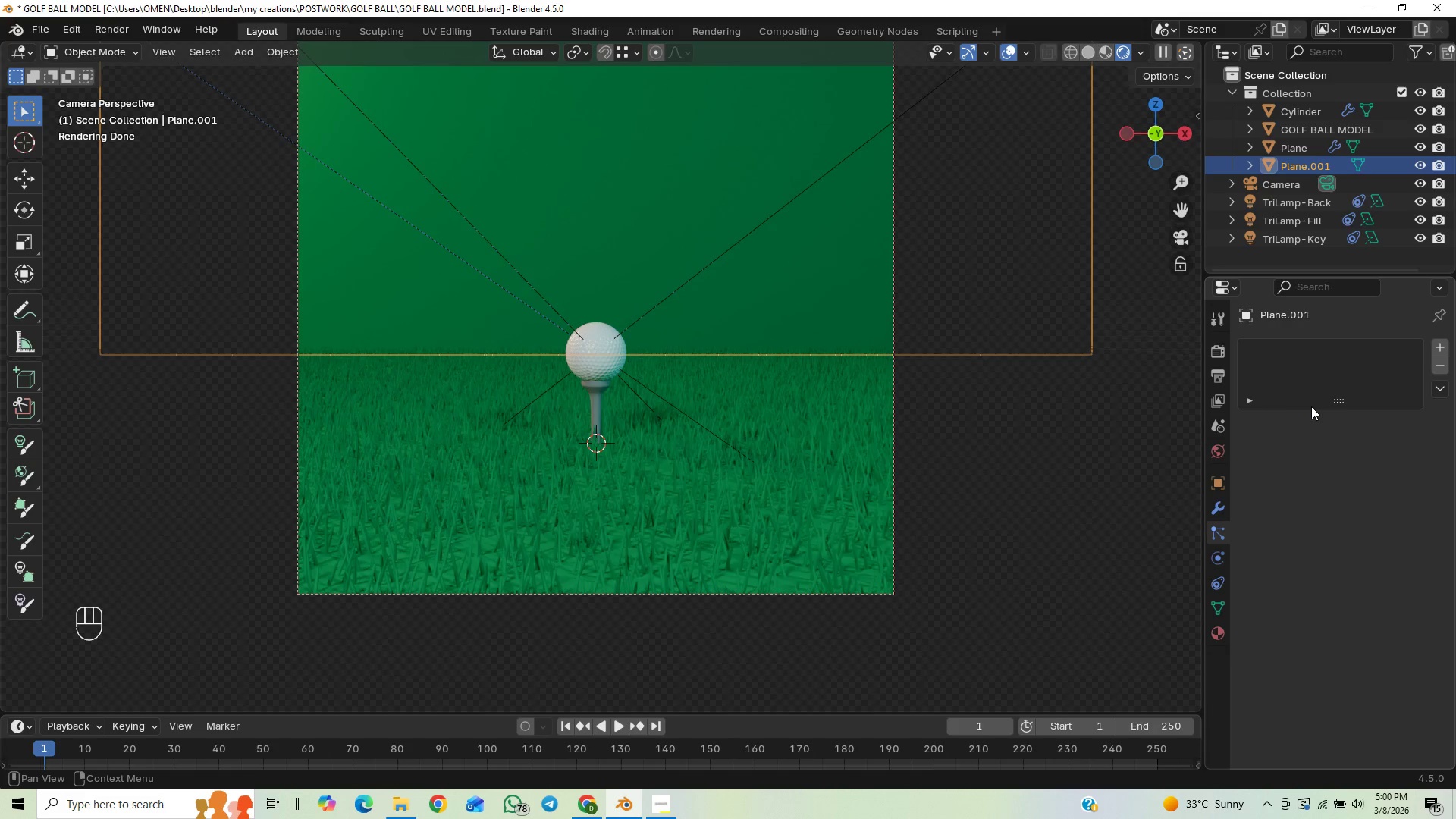 
wait(6.55)
 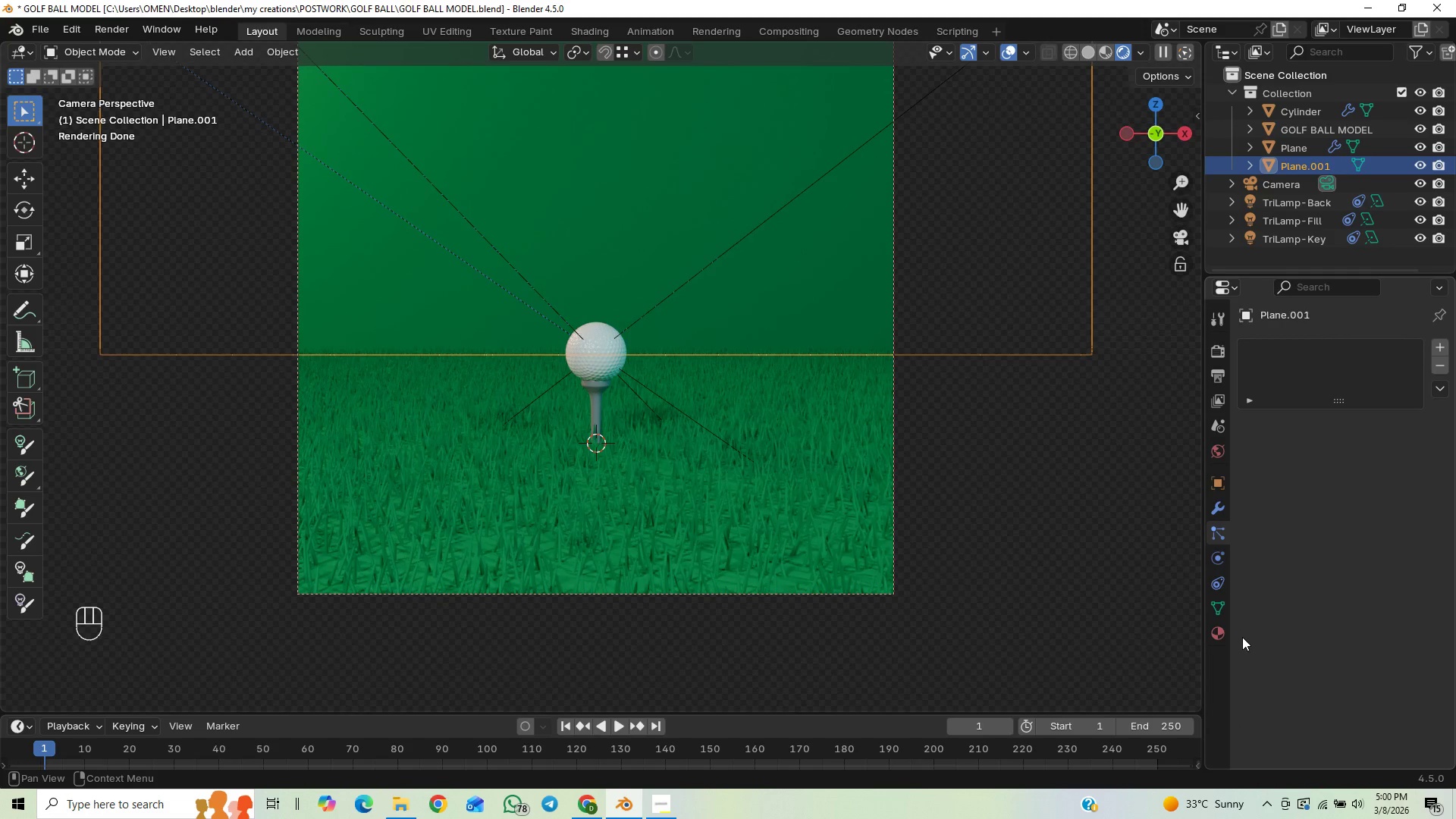 
left_click([1218, 631])
 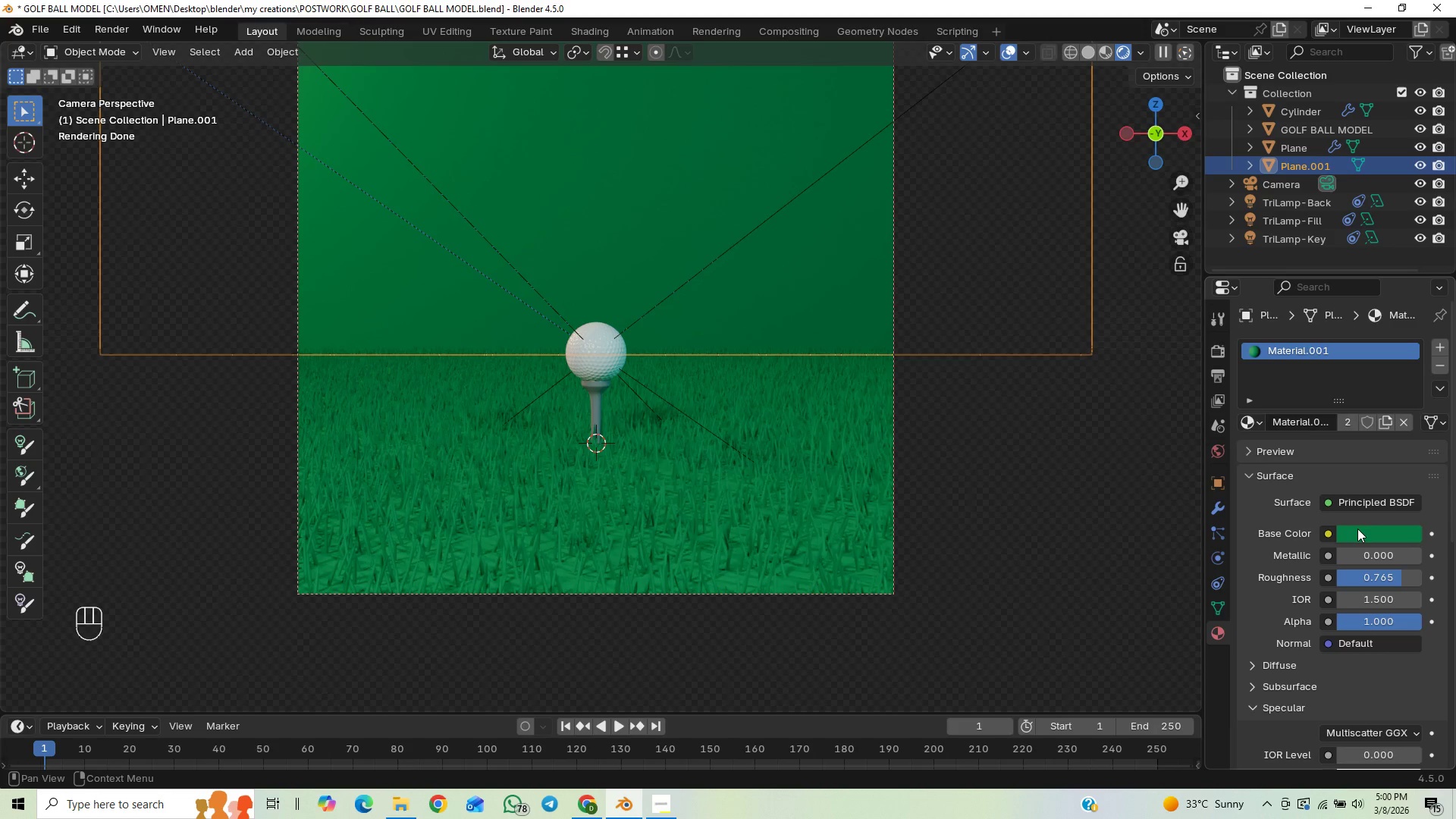 
left_click([1357, 529])
 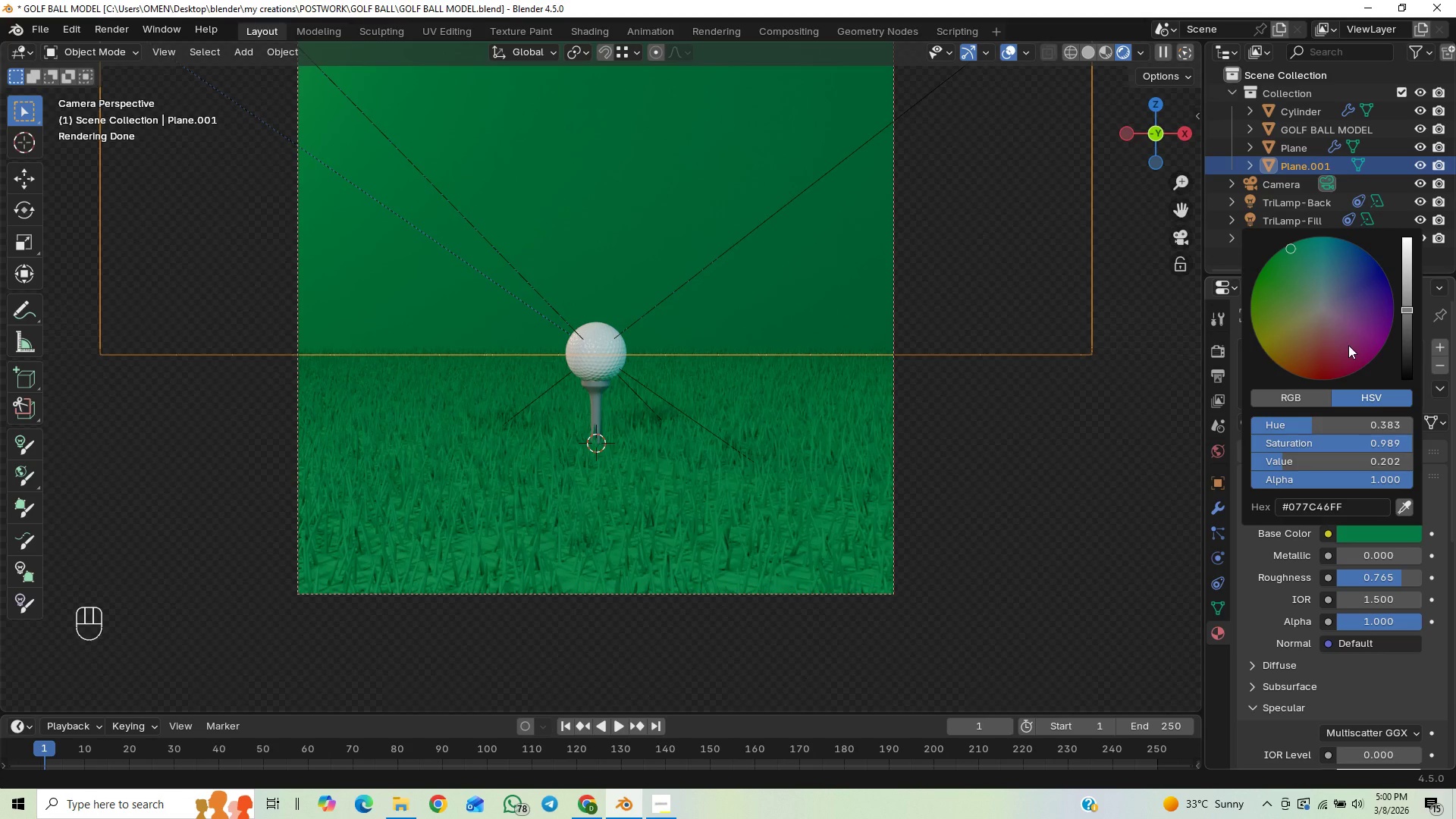 
left_click_drag(start_coordinate=[1324, 307], to_coordinate=[1343, 329])
 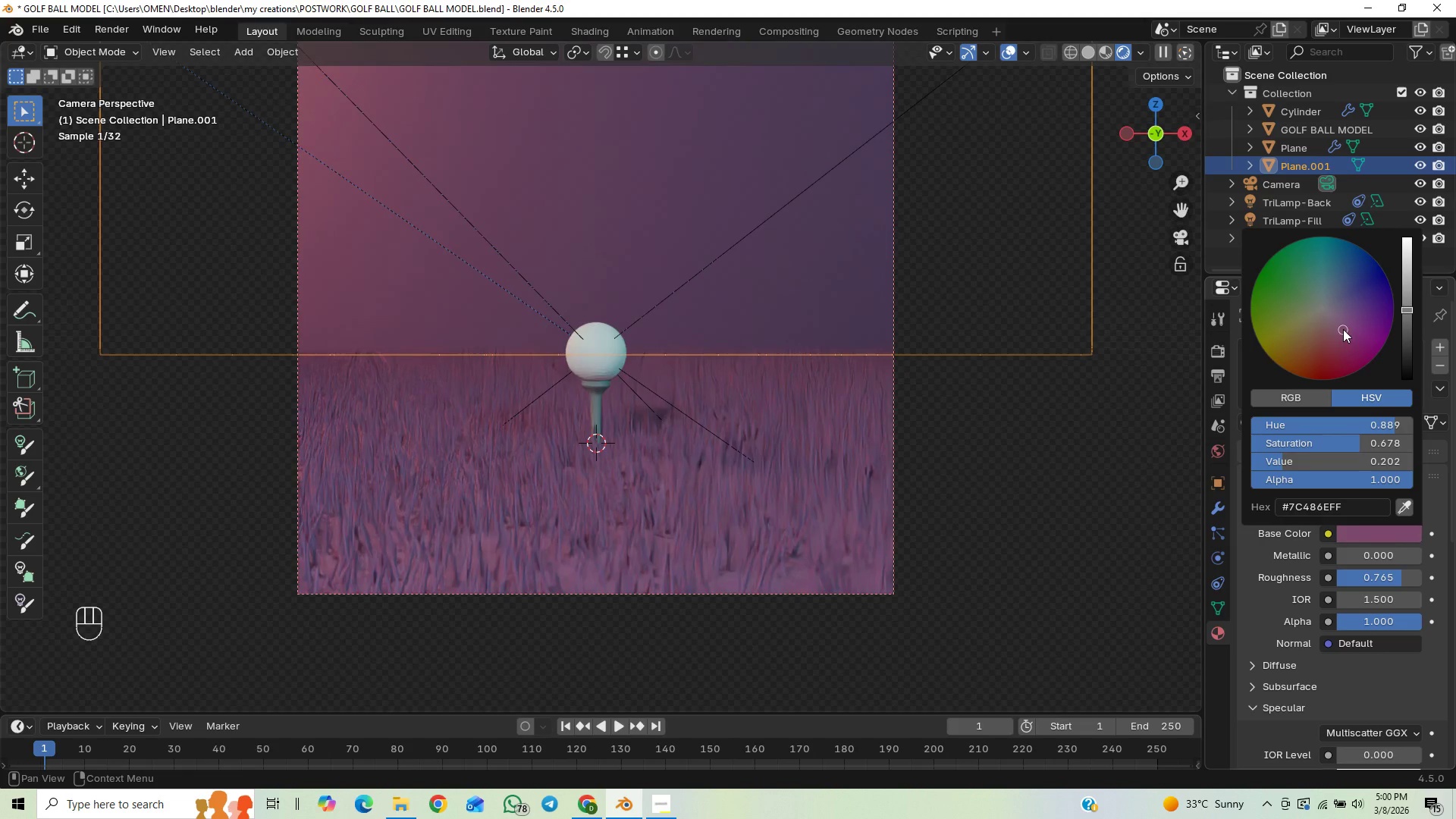 
left_click([1343, 329])
 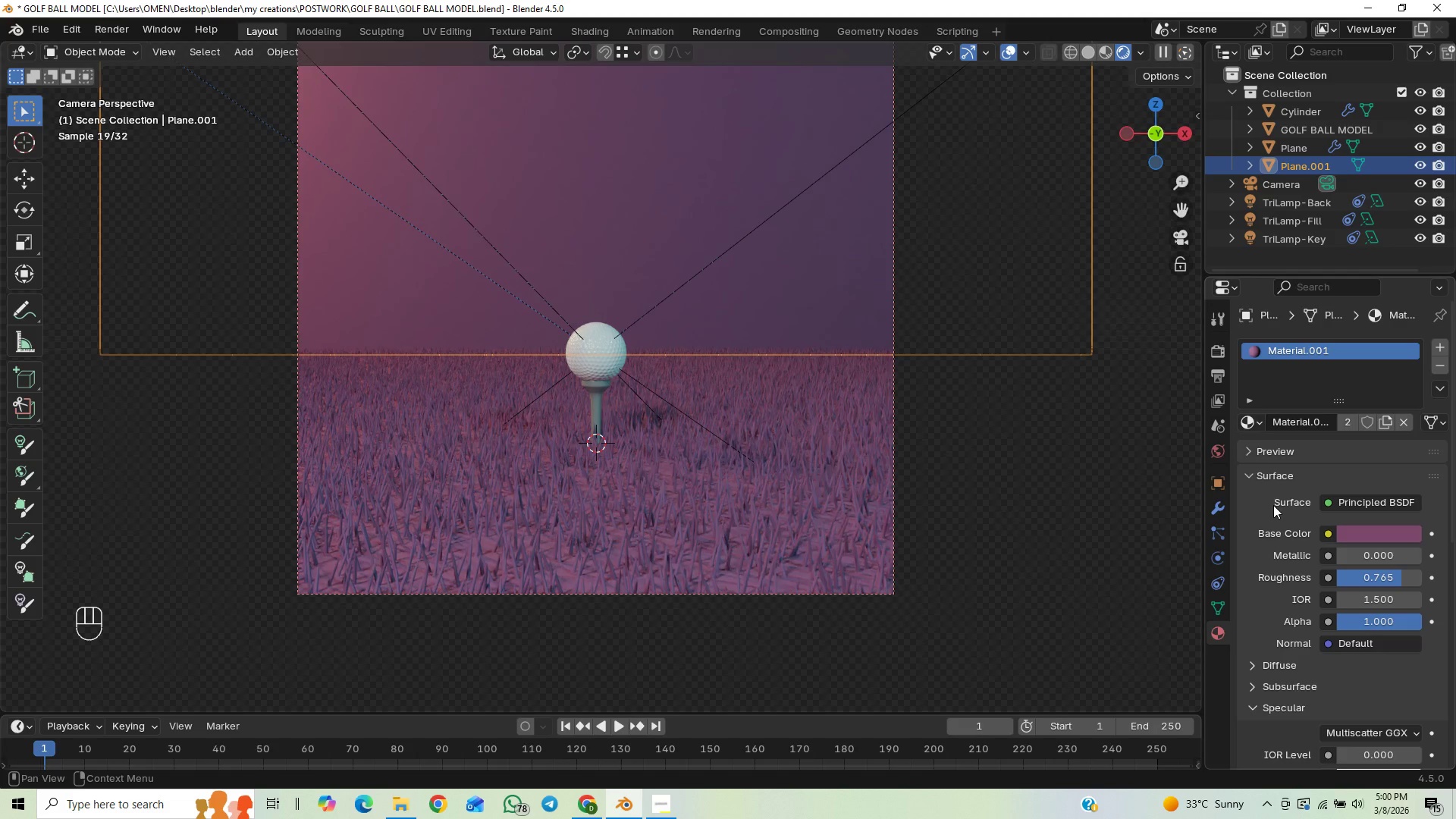 
wait(5.45)
 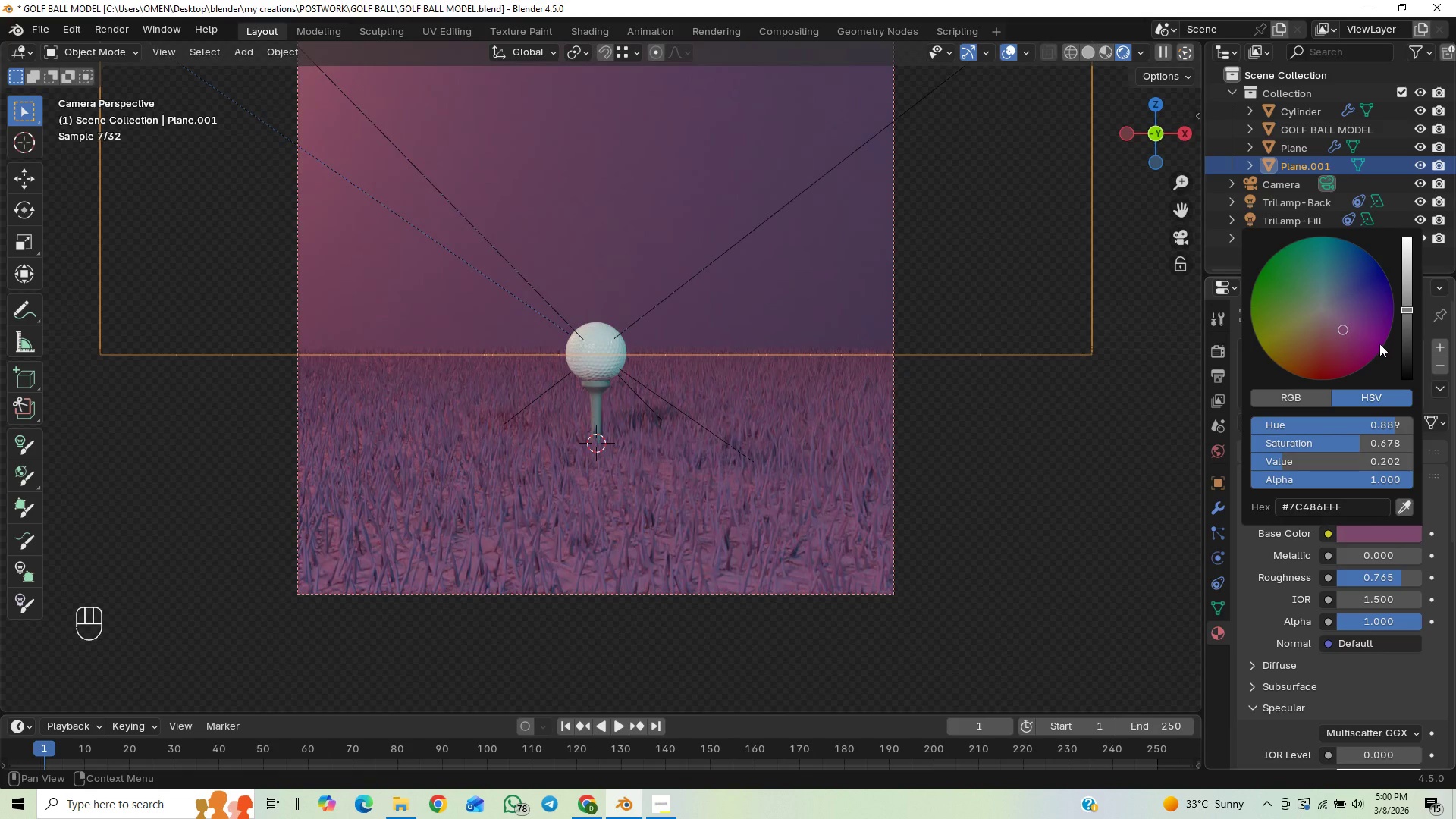 
key(Control+Z)
 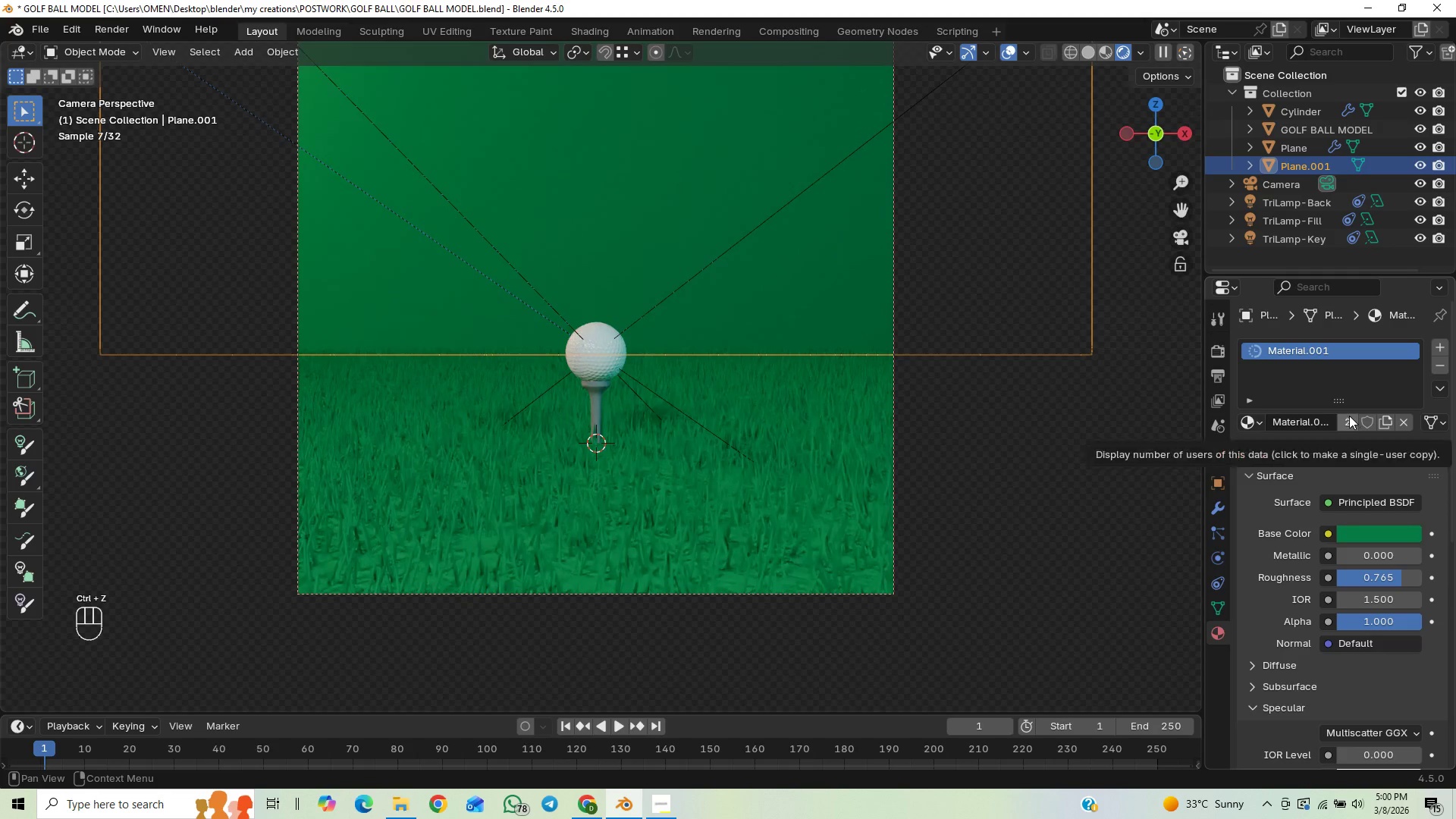 
left_click([1351, 413])
 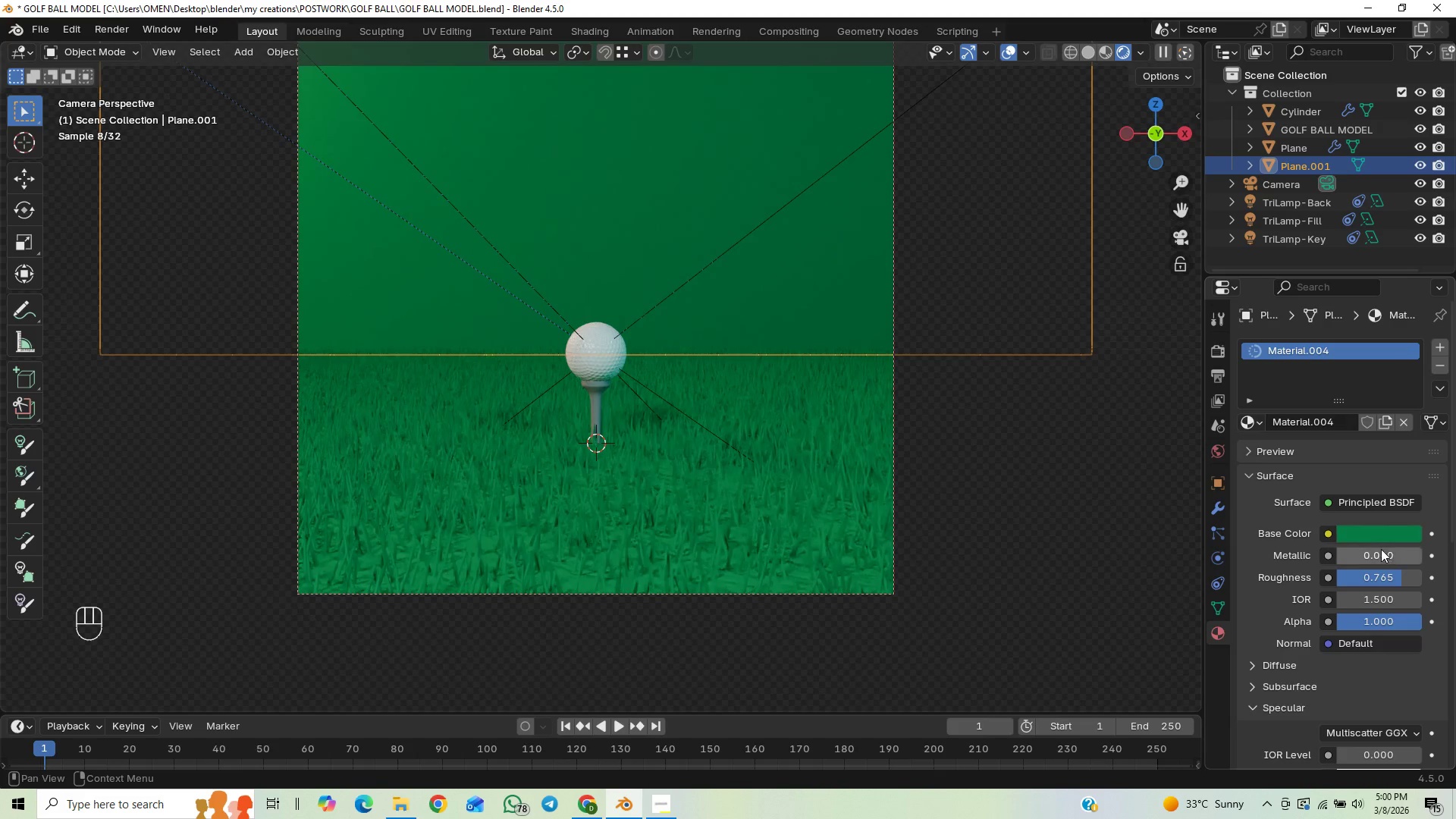 
left_click([1385, 537])
 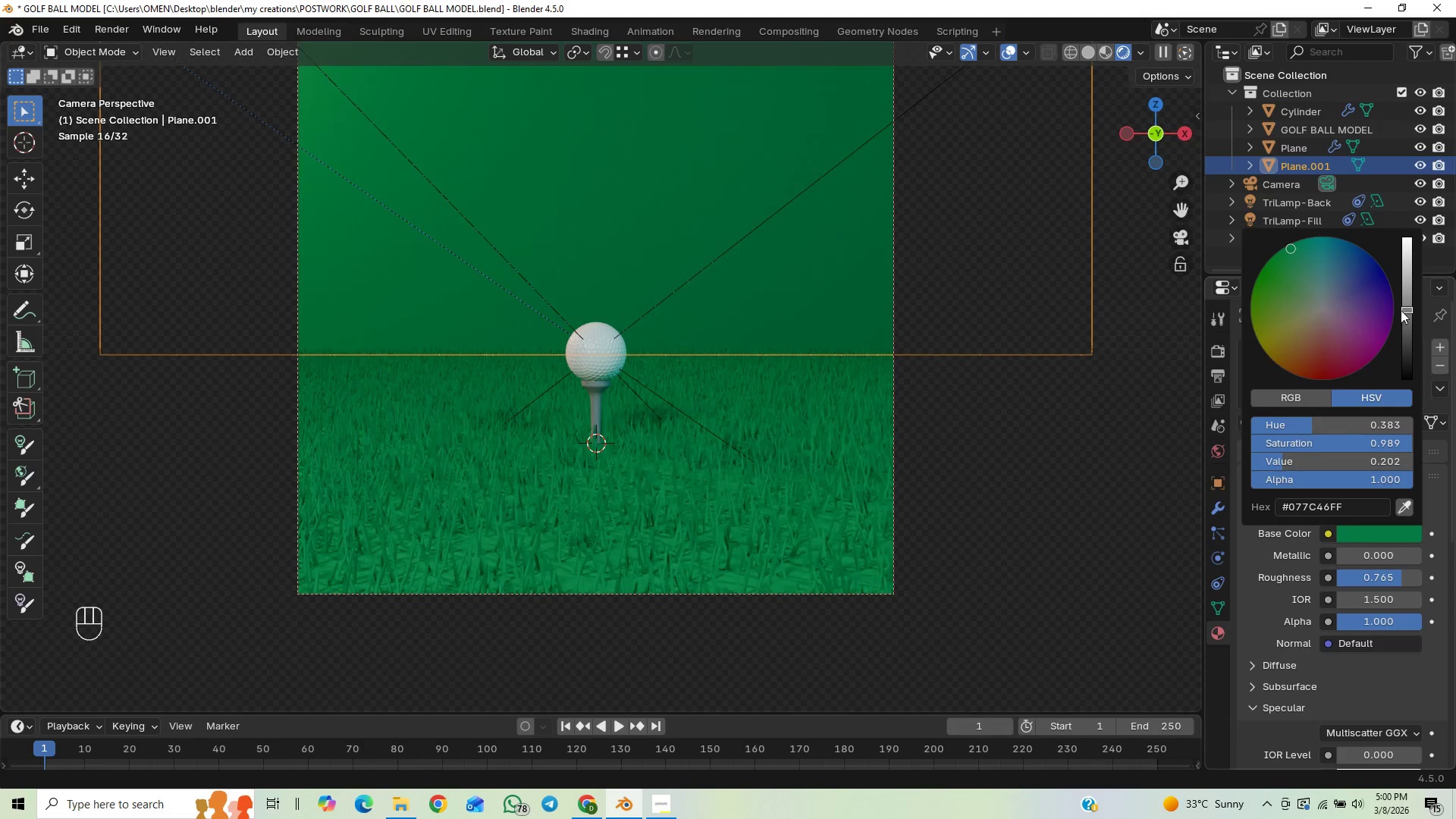 
left_click_drag(start_coordinate=[1410, 297], to_coordinate=[1410, 278])
 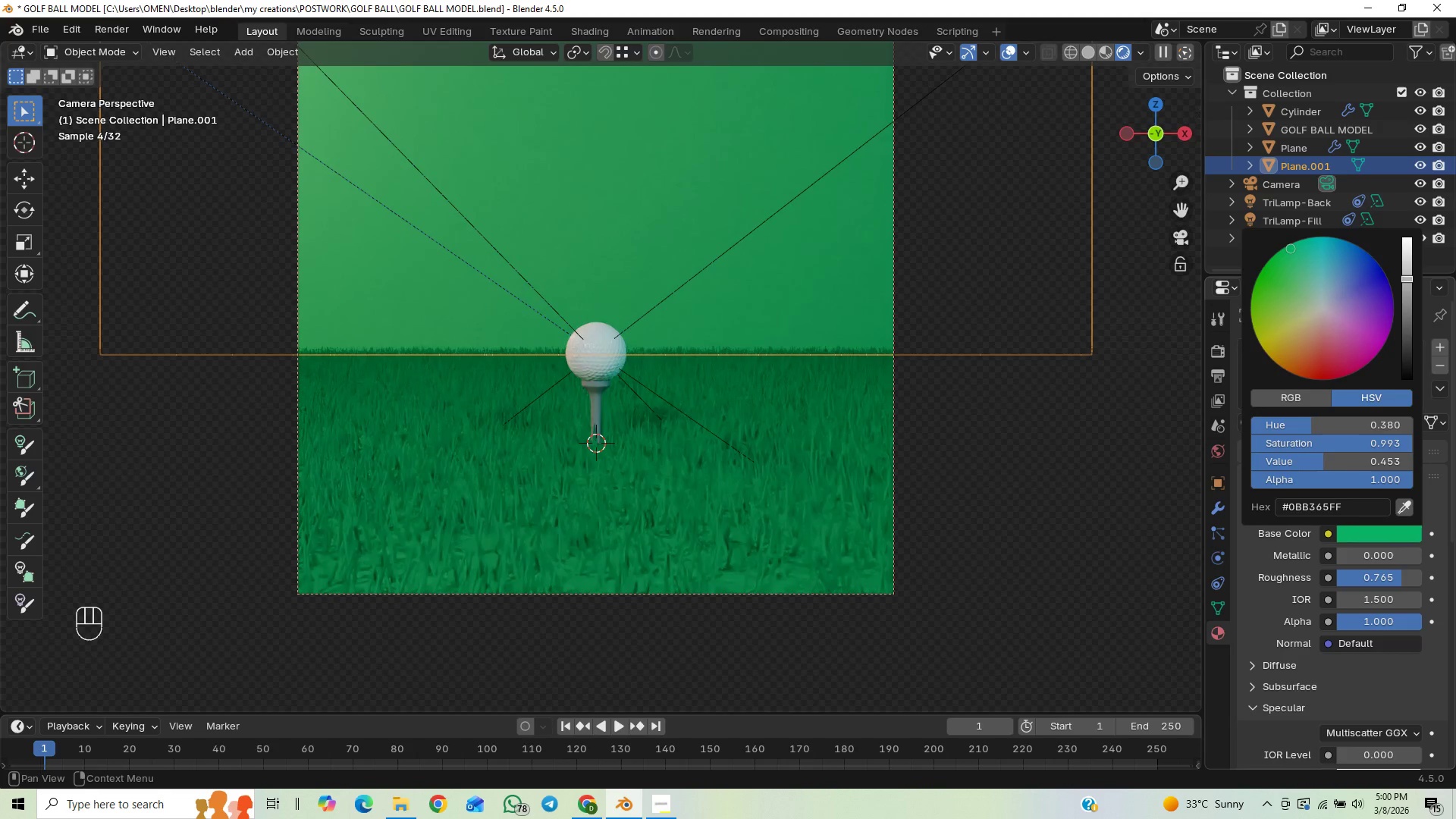 
left_click_drag(start_coordinate=[1338, 287], to_coordinate=[1335, 291])
 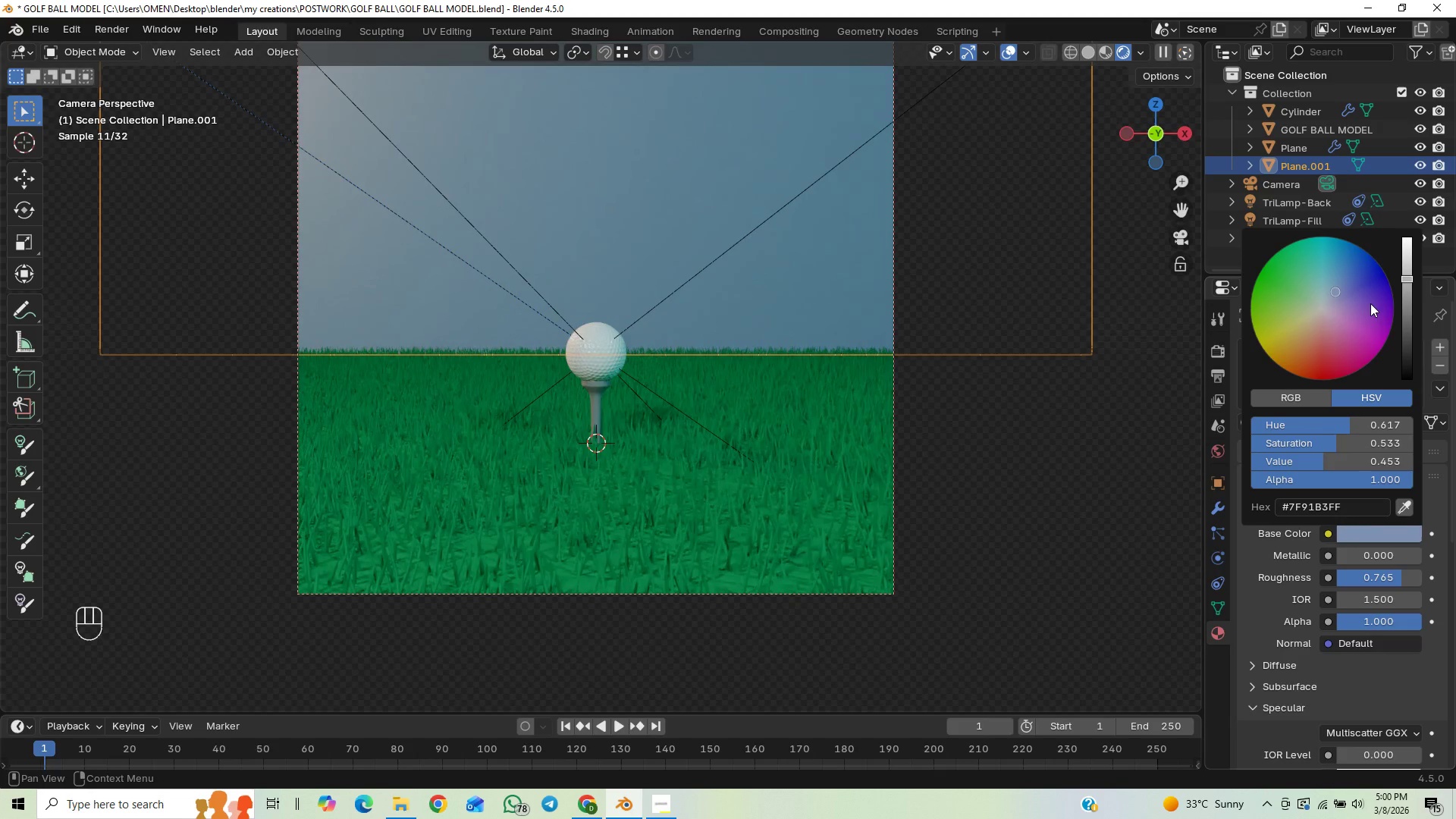 
left_click_drag(start_coordinate=[1320, 278], to_coordinate=[1379, 325])
 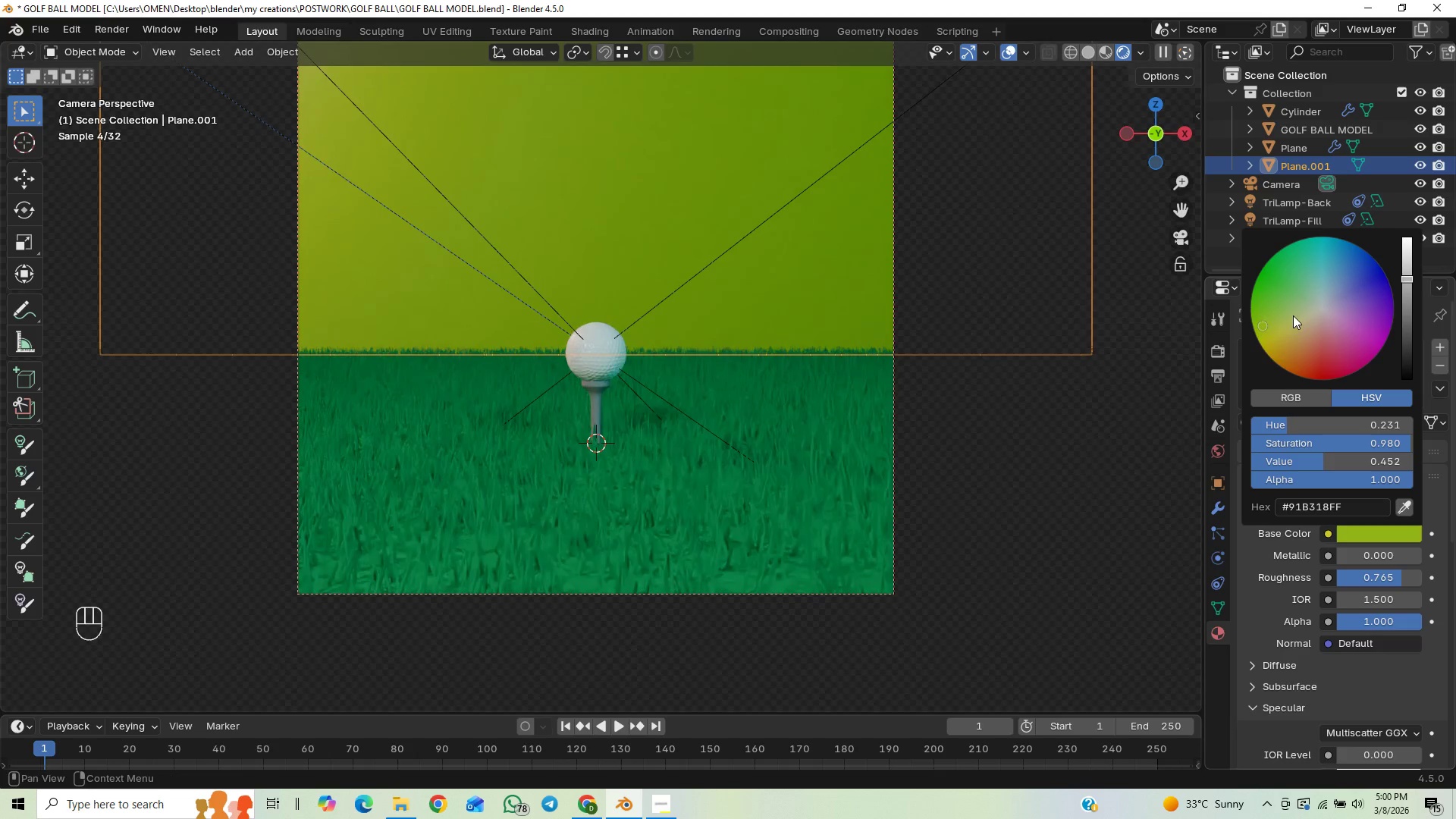 
left_click_drag(start_coordinate=[1295, 314], to_coordinate=[1305, 346])
 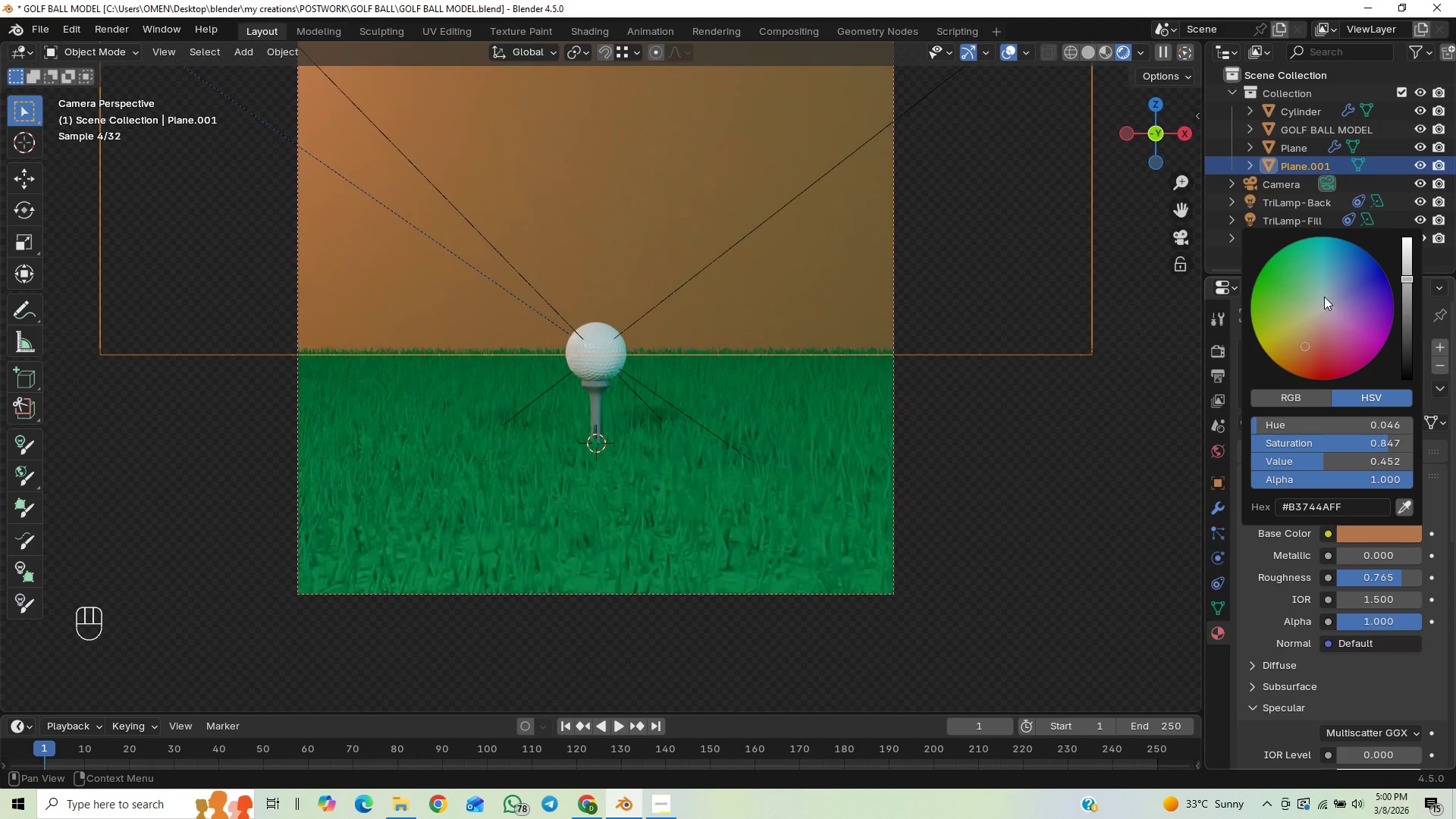 
left_click_drag(start_coordinate=[1325, 297], to_coordinate=[1329, 251])
 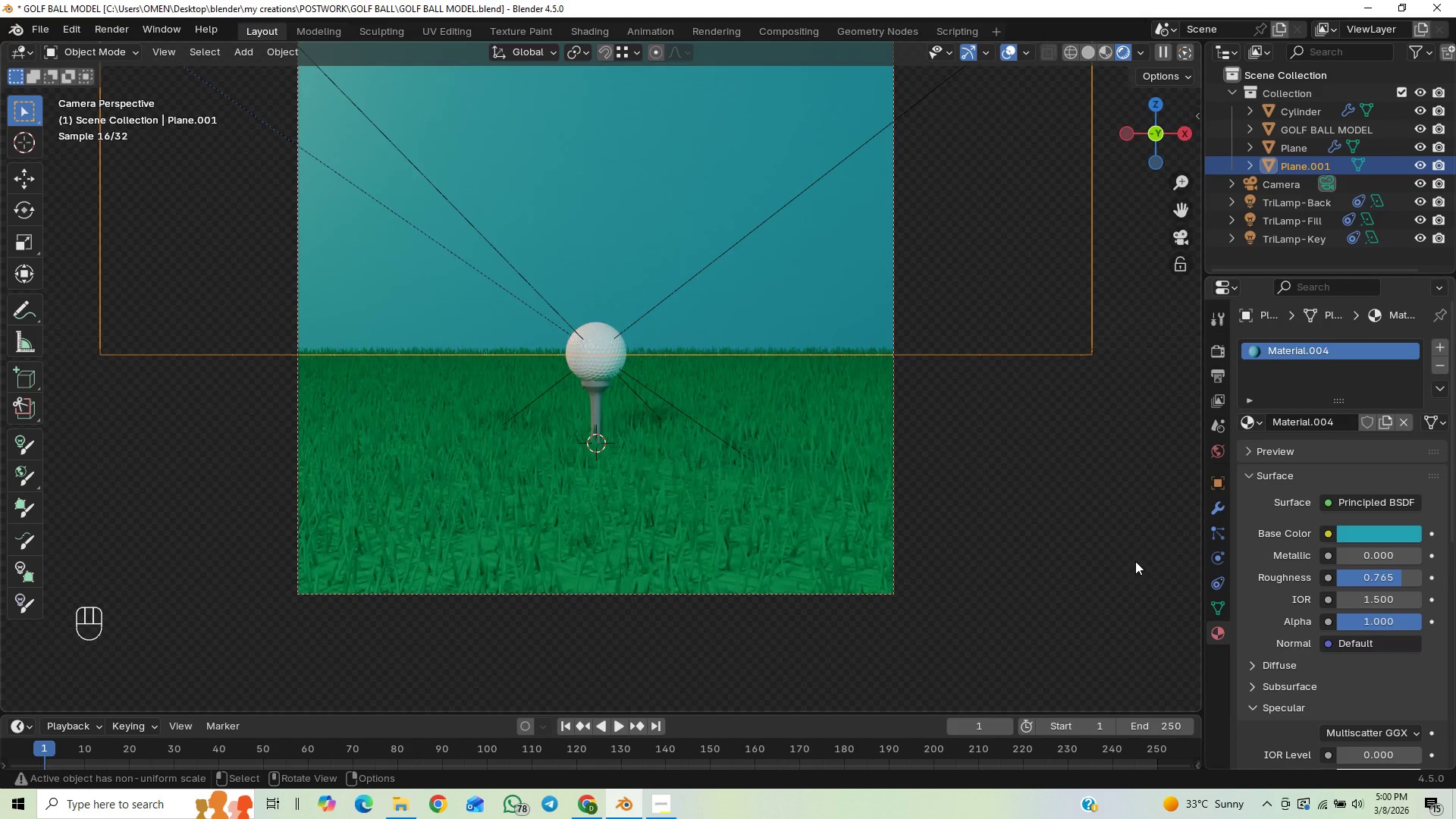 
wait(5.12)
 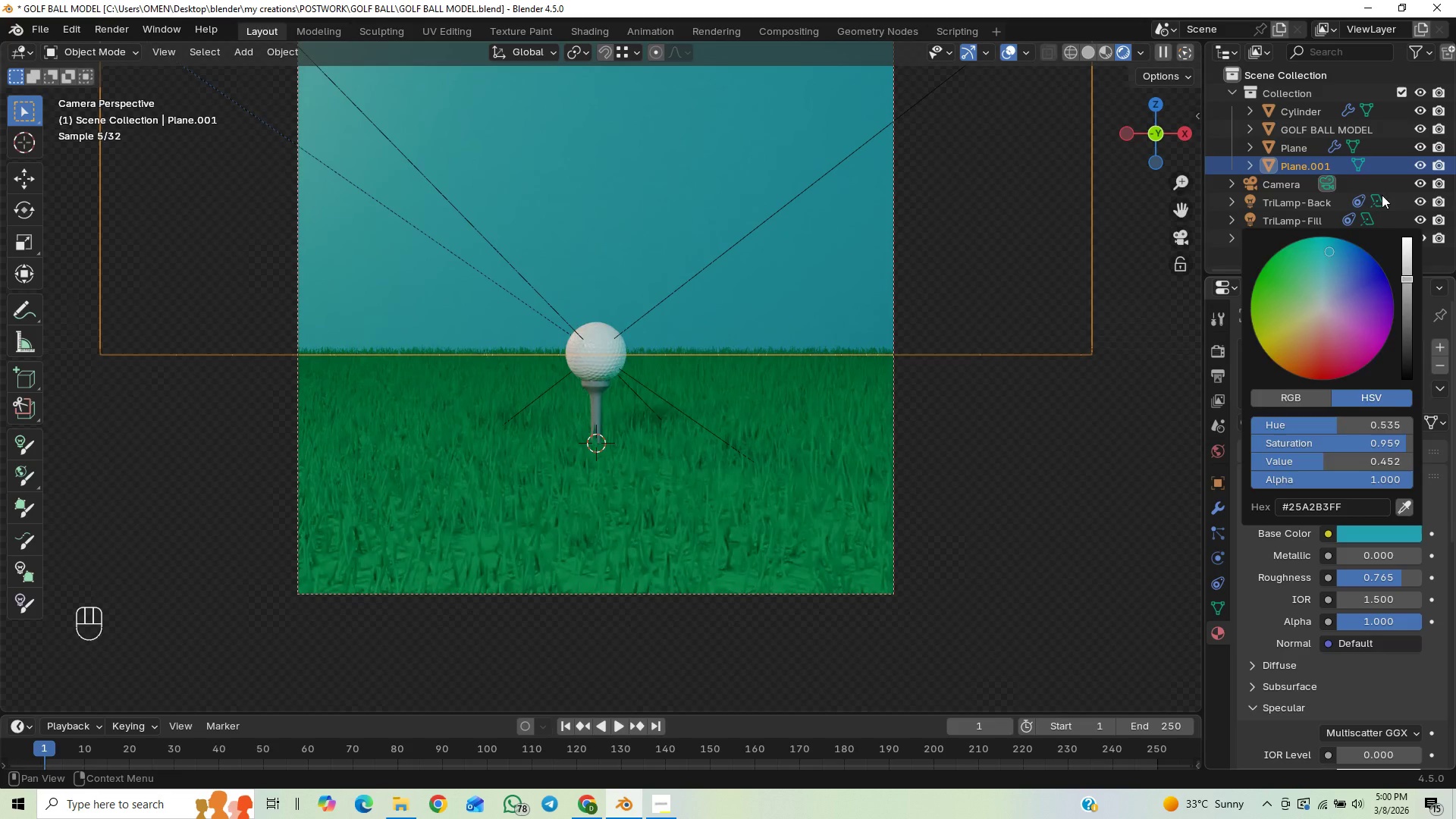 
left_click([1033, 482])
 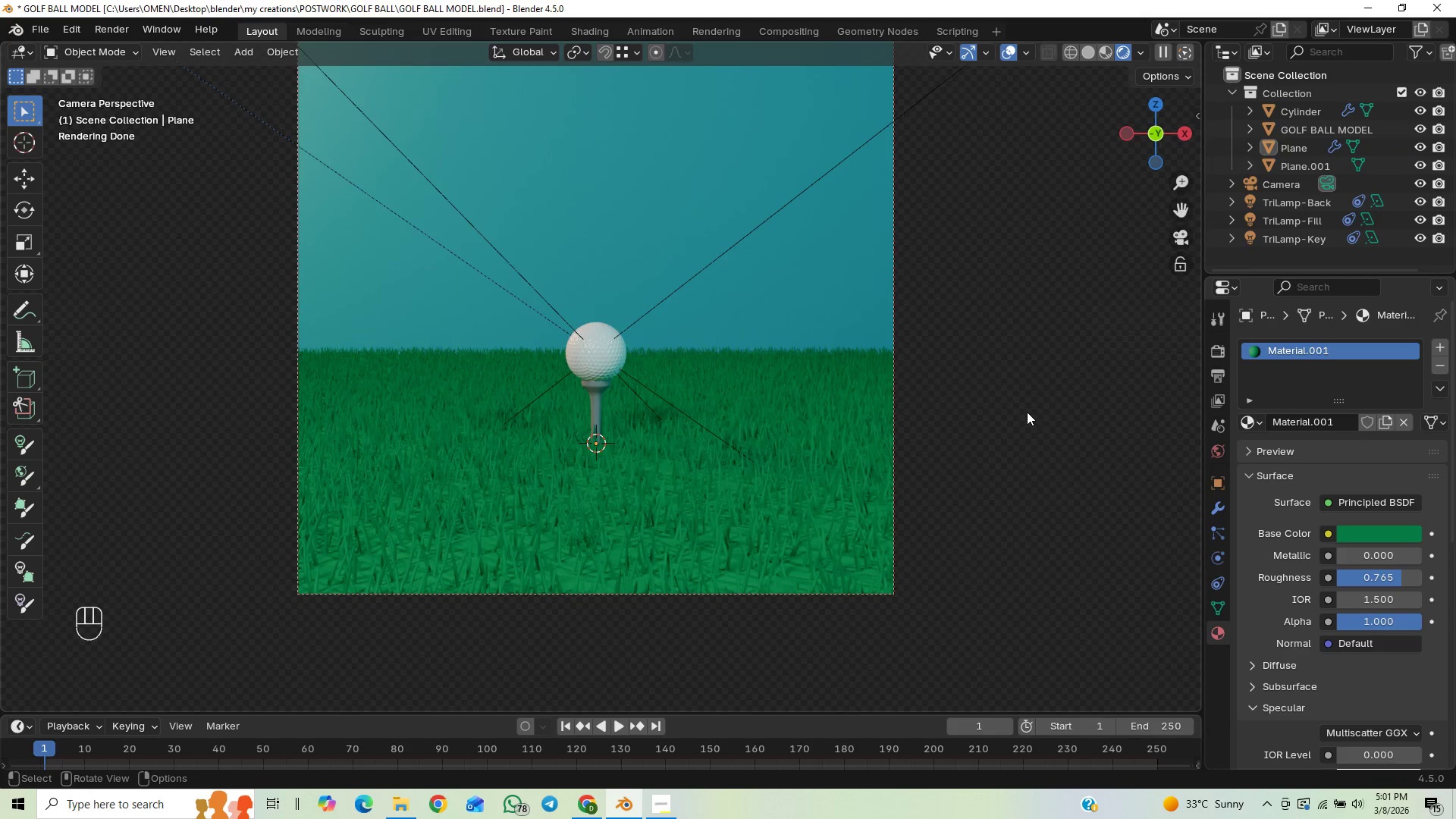 
scroll: coordinate [1045, 499], scroll_direction: up, amount: 4.0
 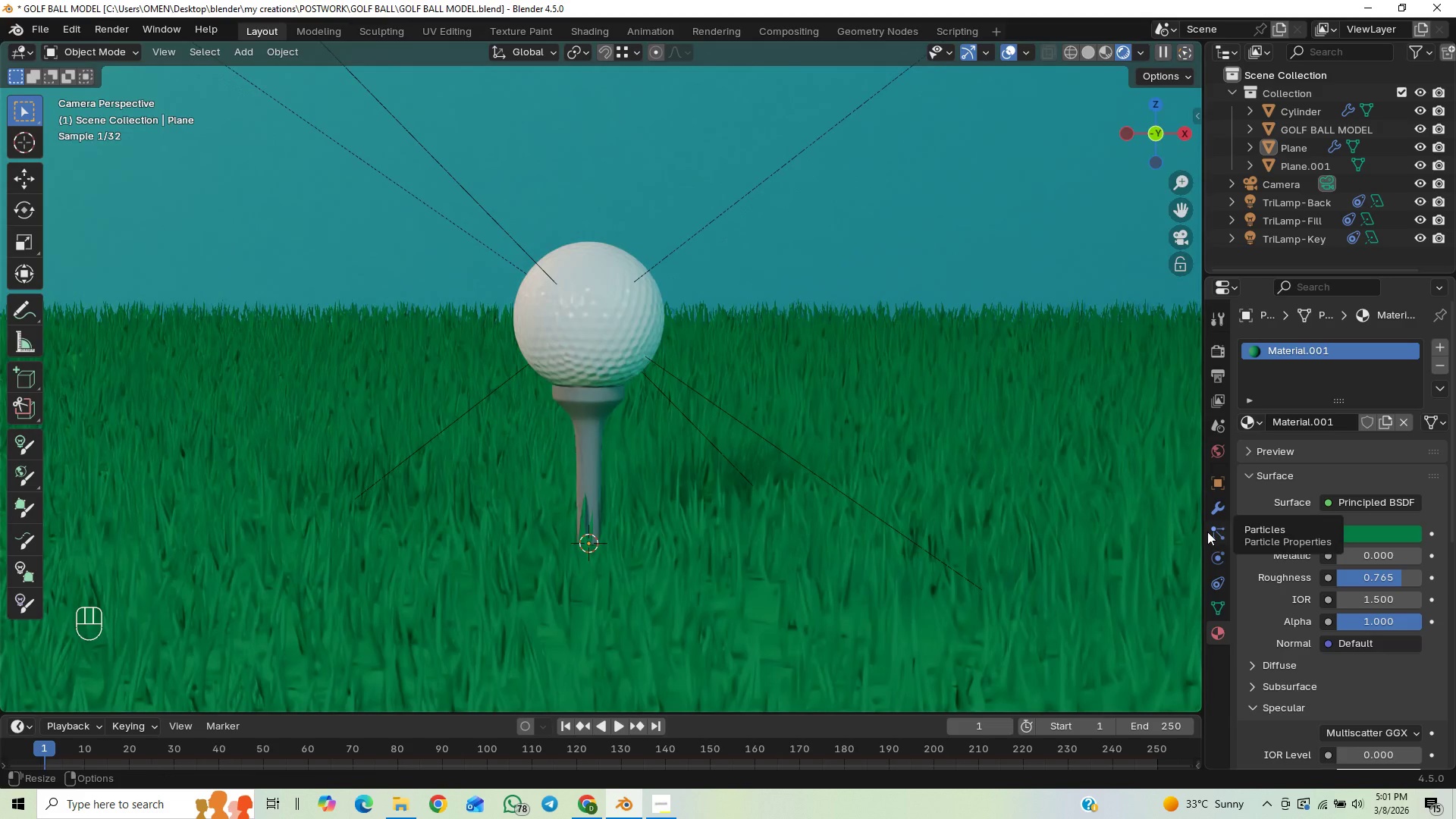 
left_click([1064, 559])
 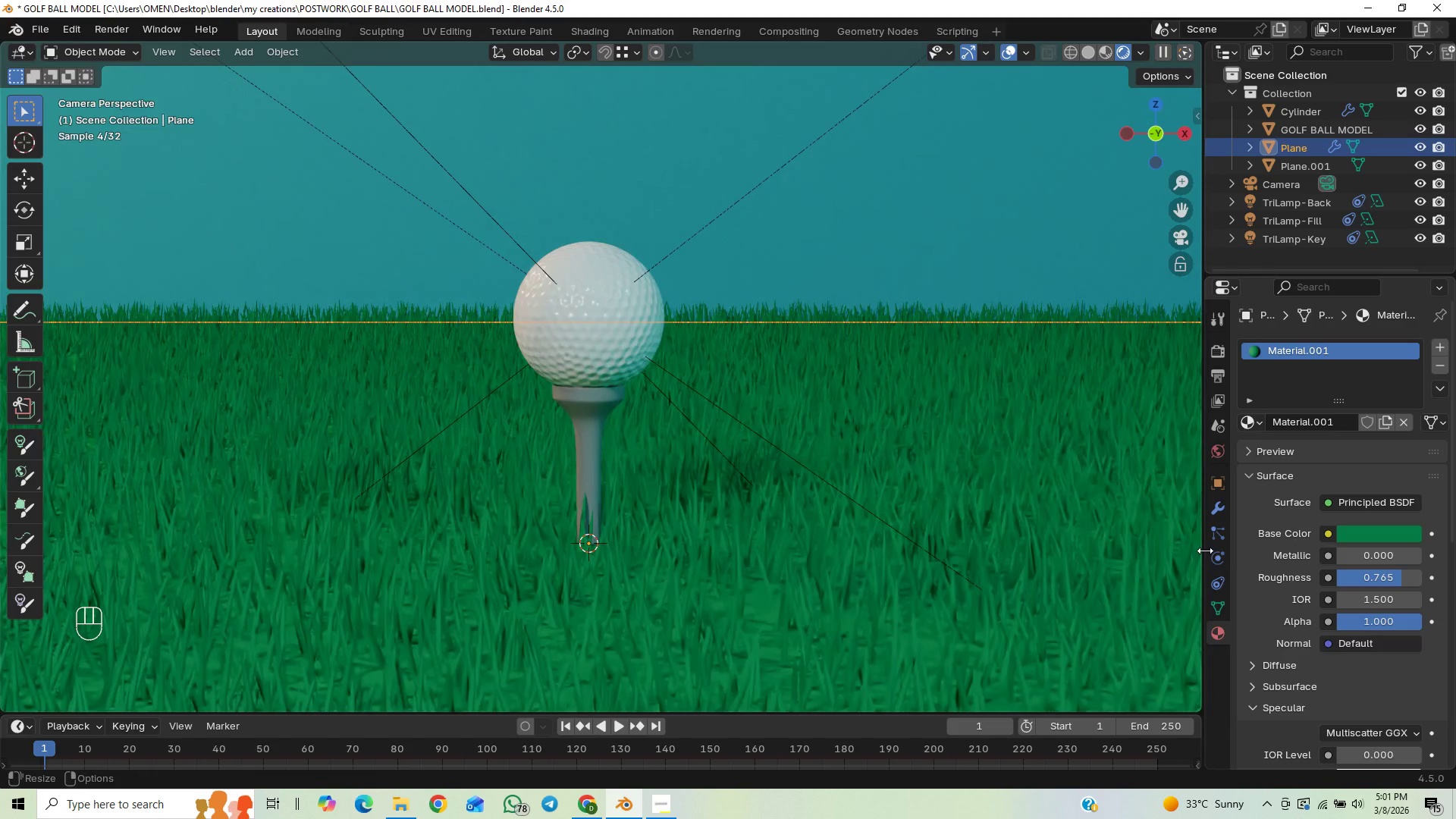 
mouse_move([1238, 529])
 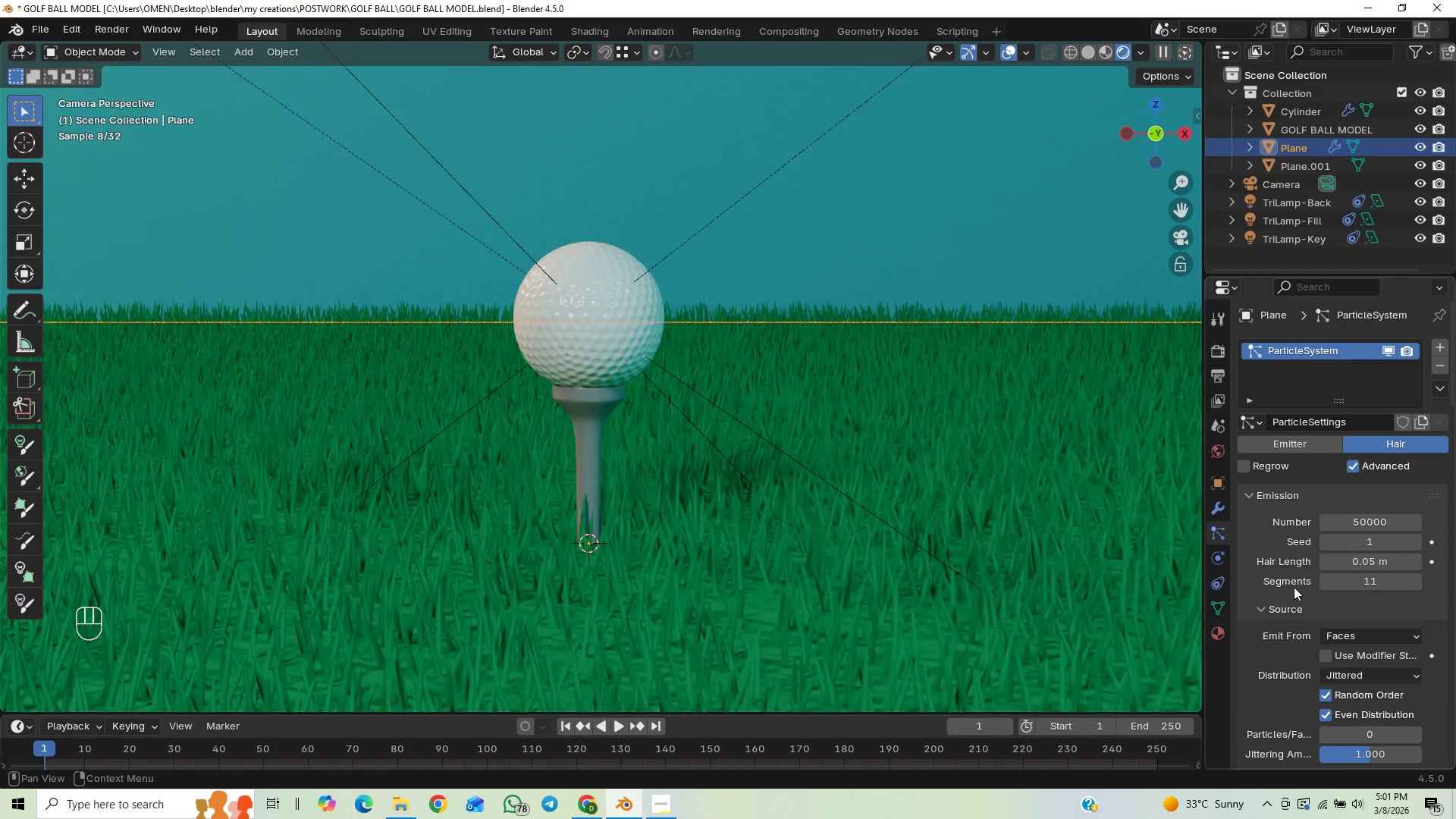 
scroll: coordinate [1301, 579], scroll_direction: down, amount: 10.0
 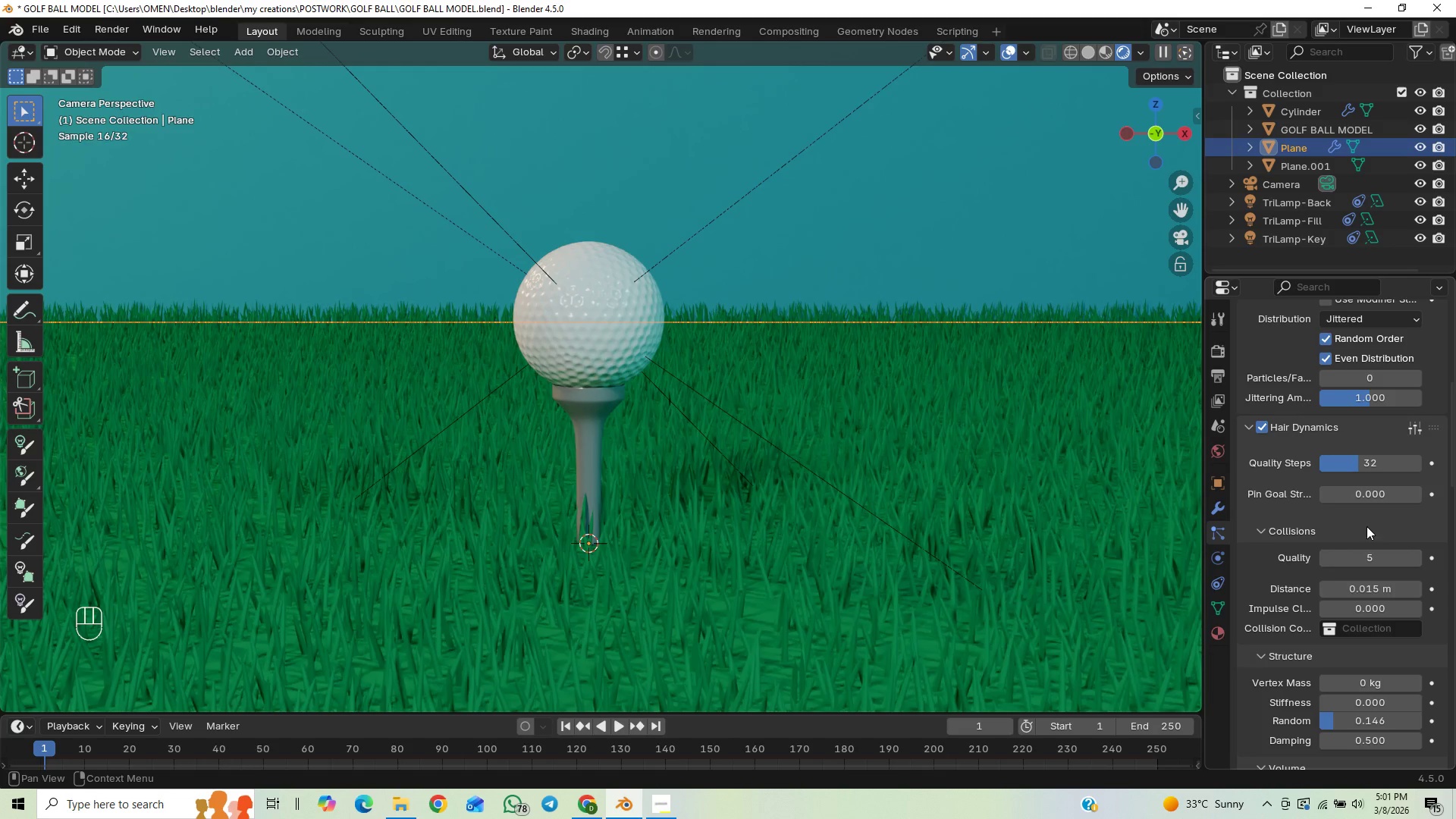 
left_click([1368, 558])
 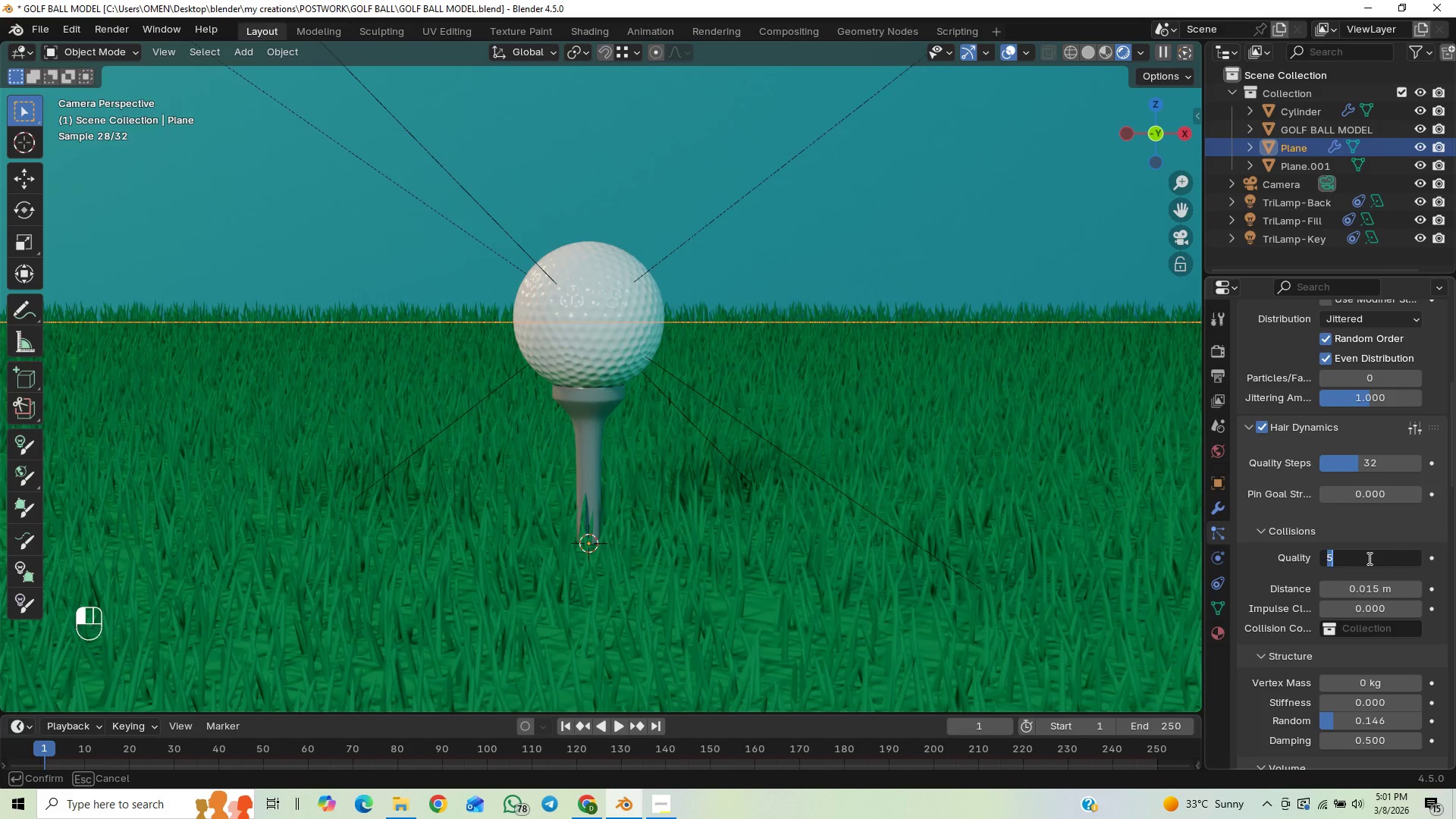 
type(32)
 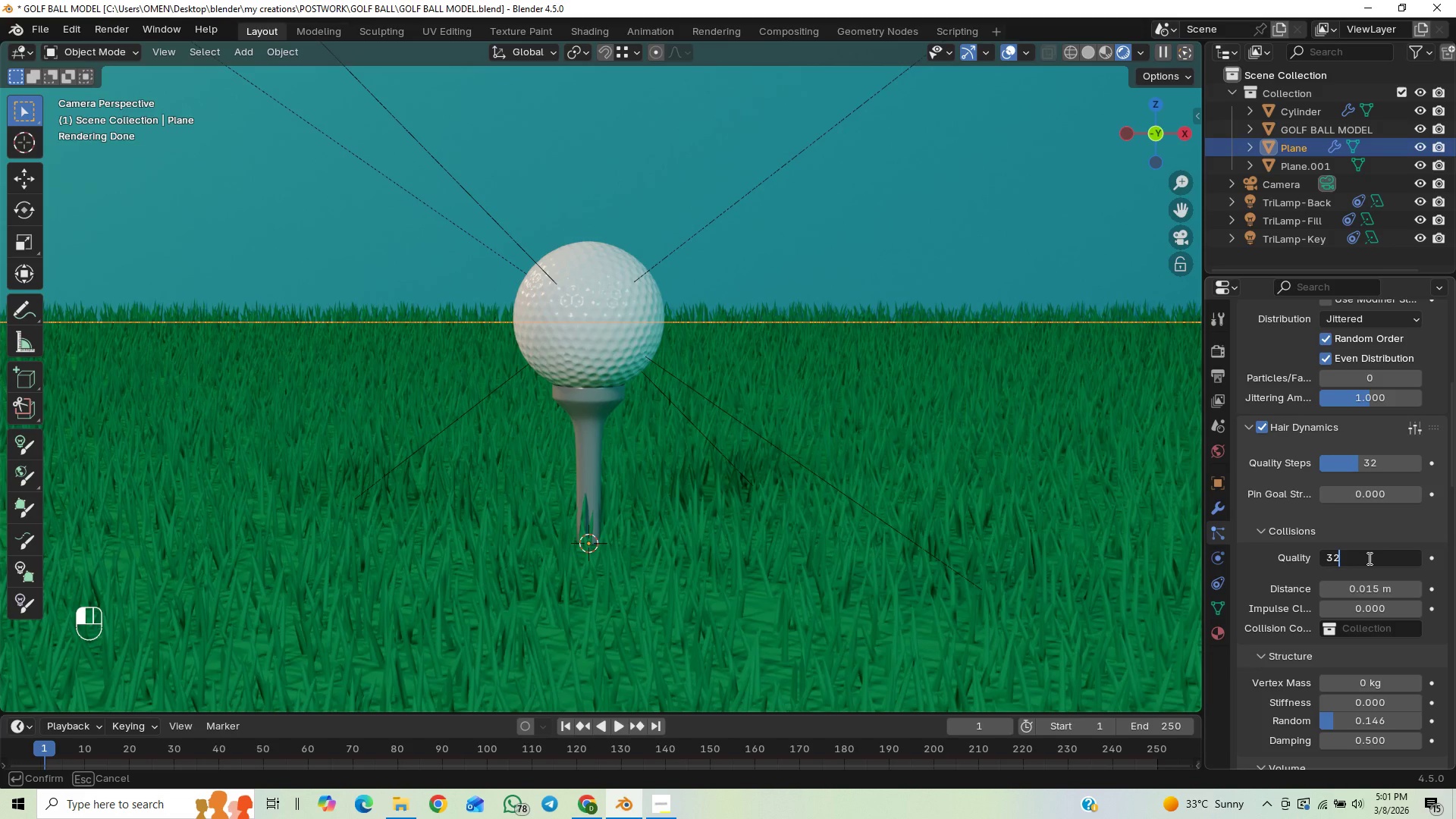 
key(Enter)
 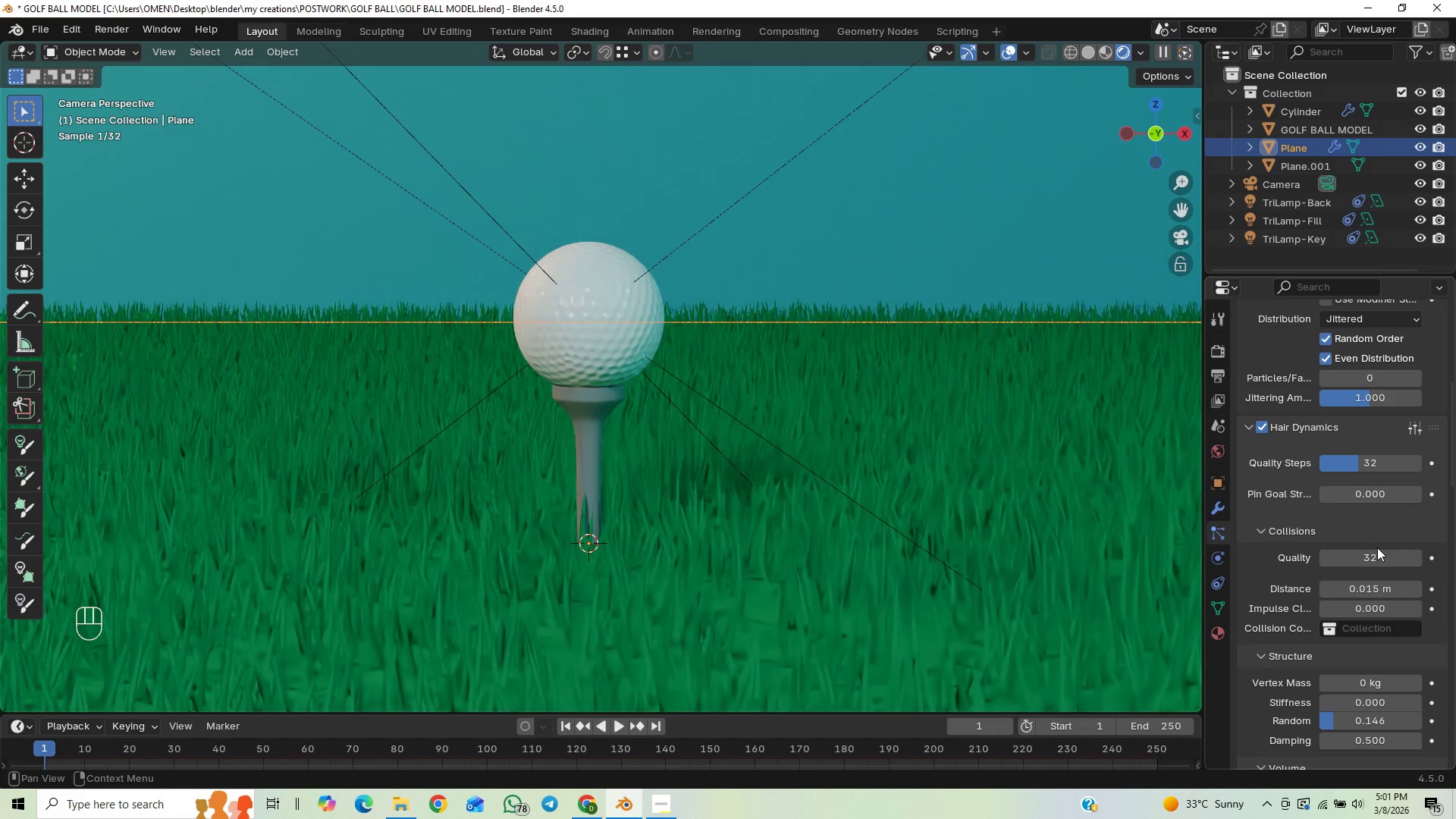 
key(Control+ControlLeft)
 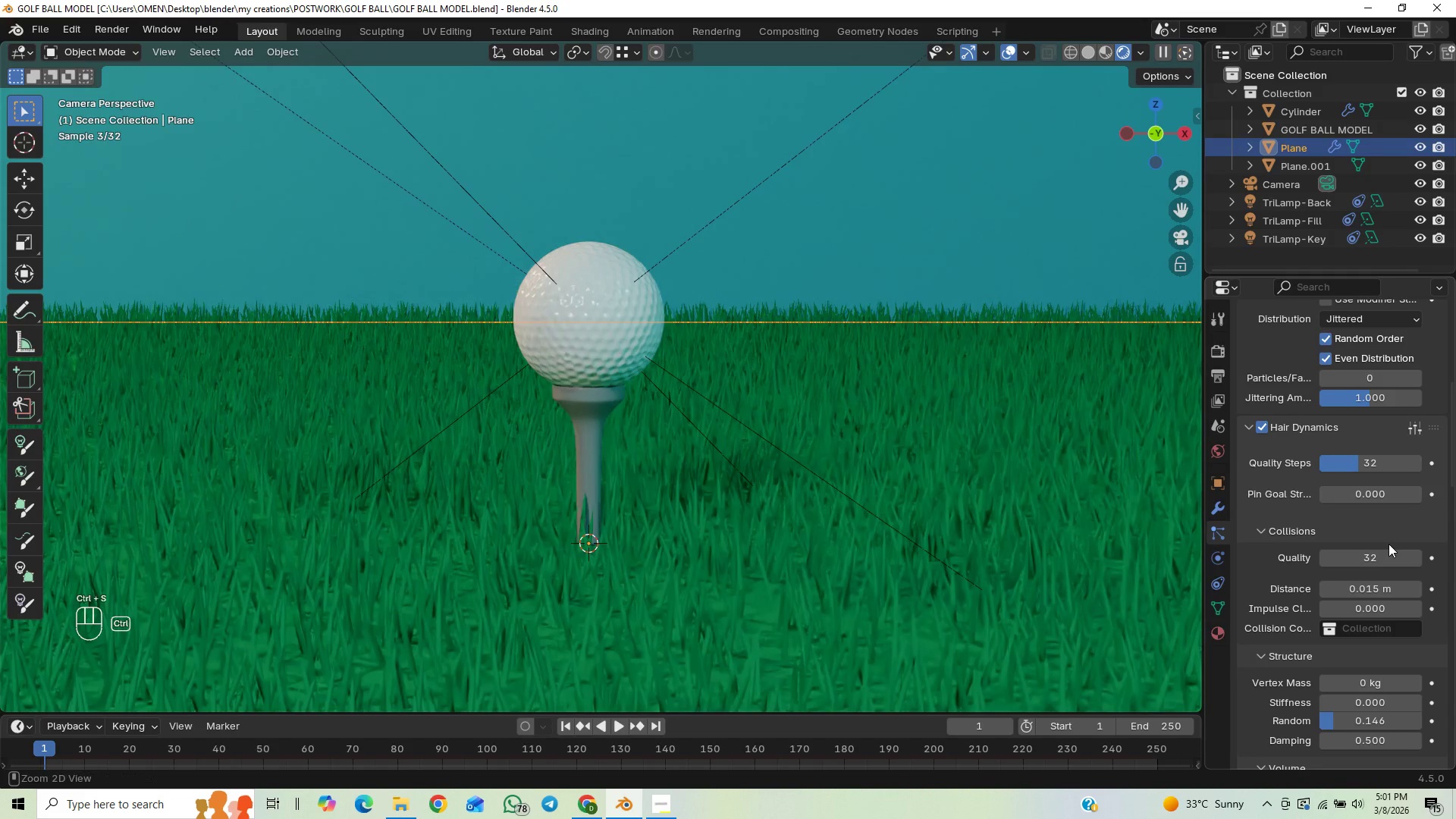 
key(Control+S)
 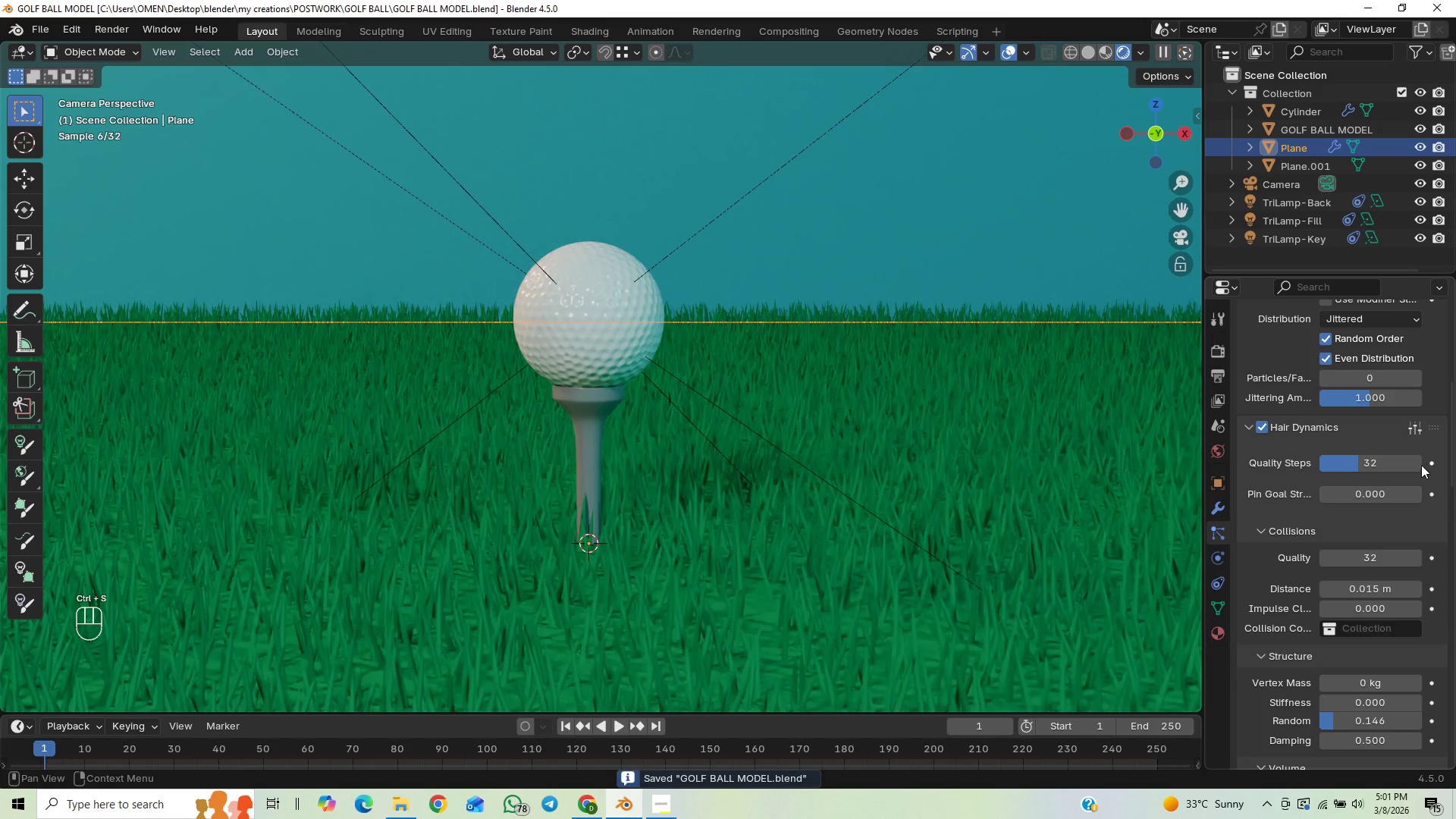 
left_click([1356, 469])
 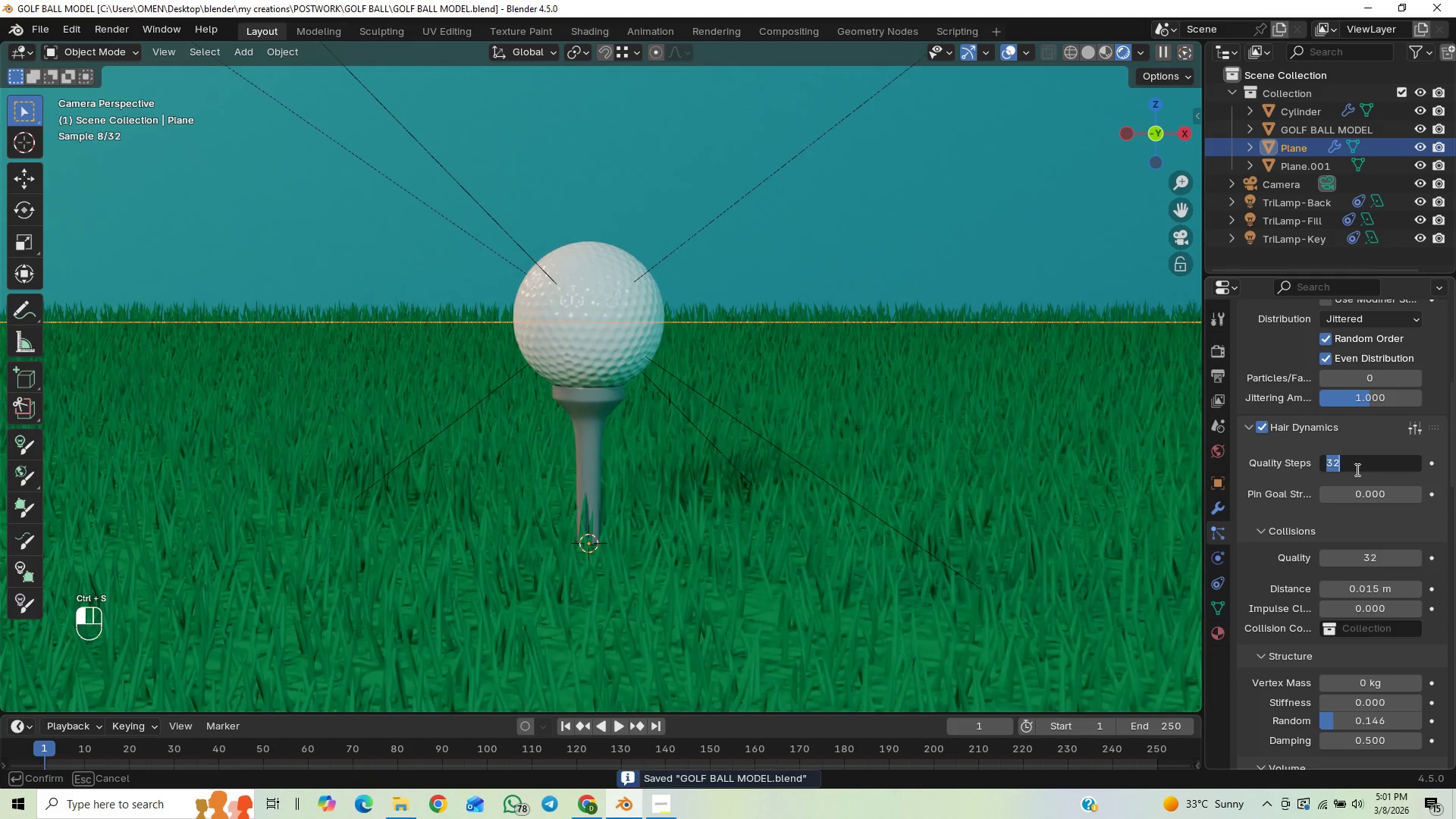 
type(64)
 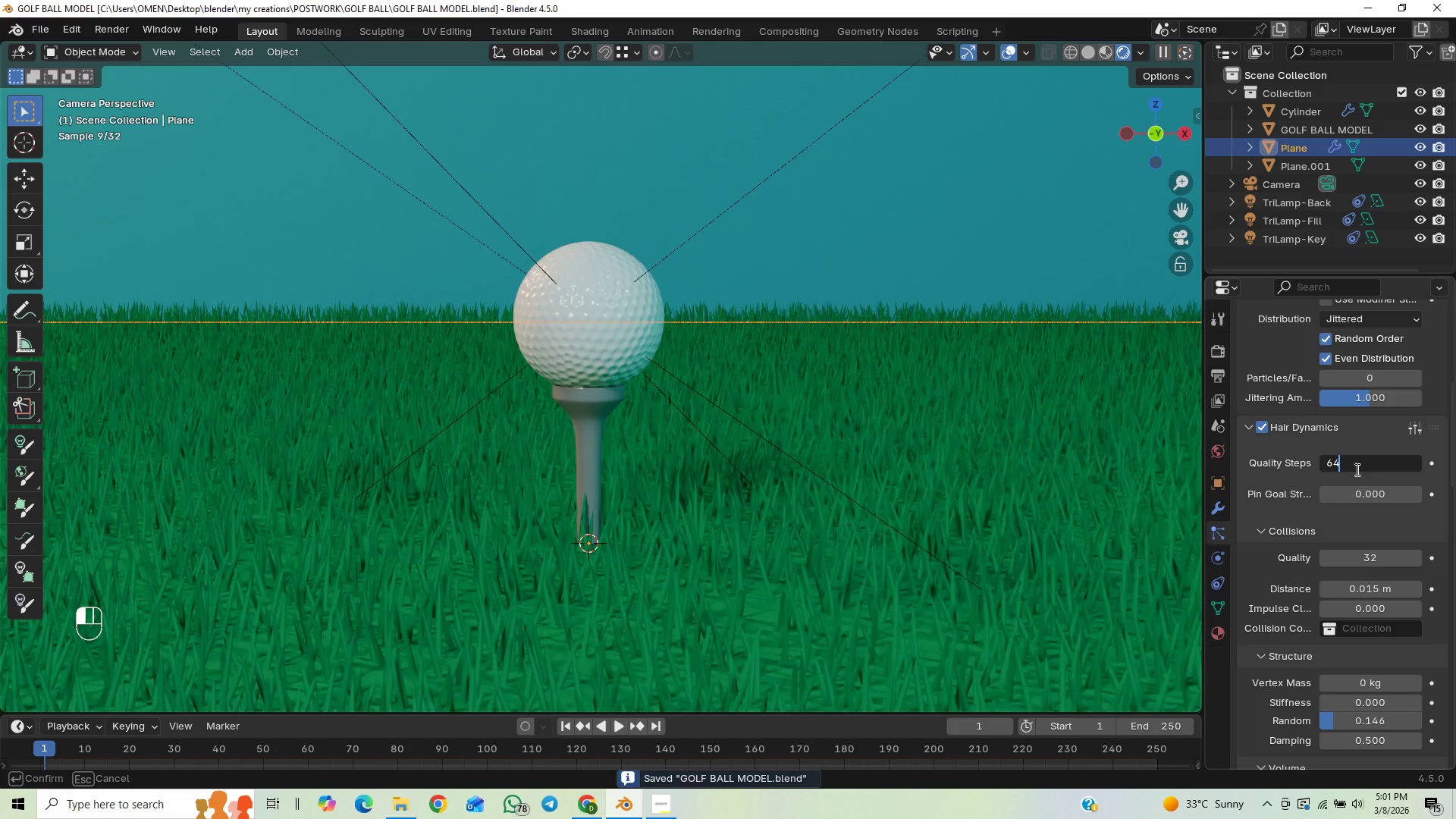 
key(Enter)
 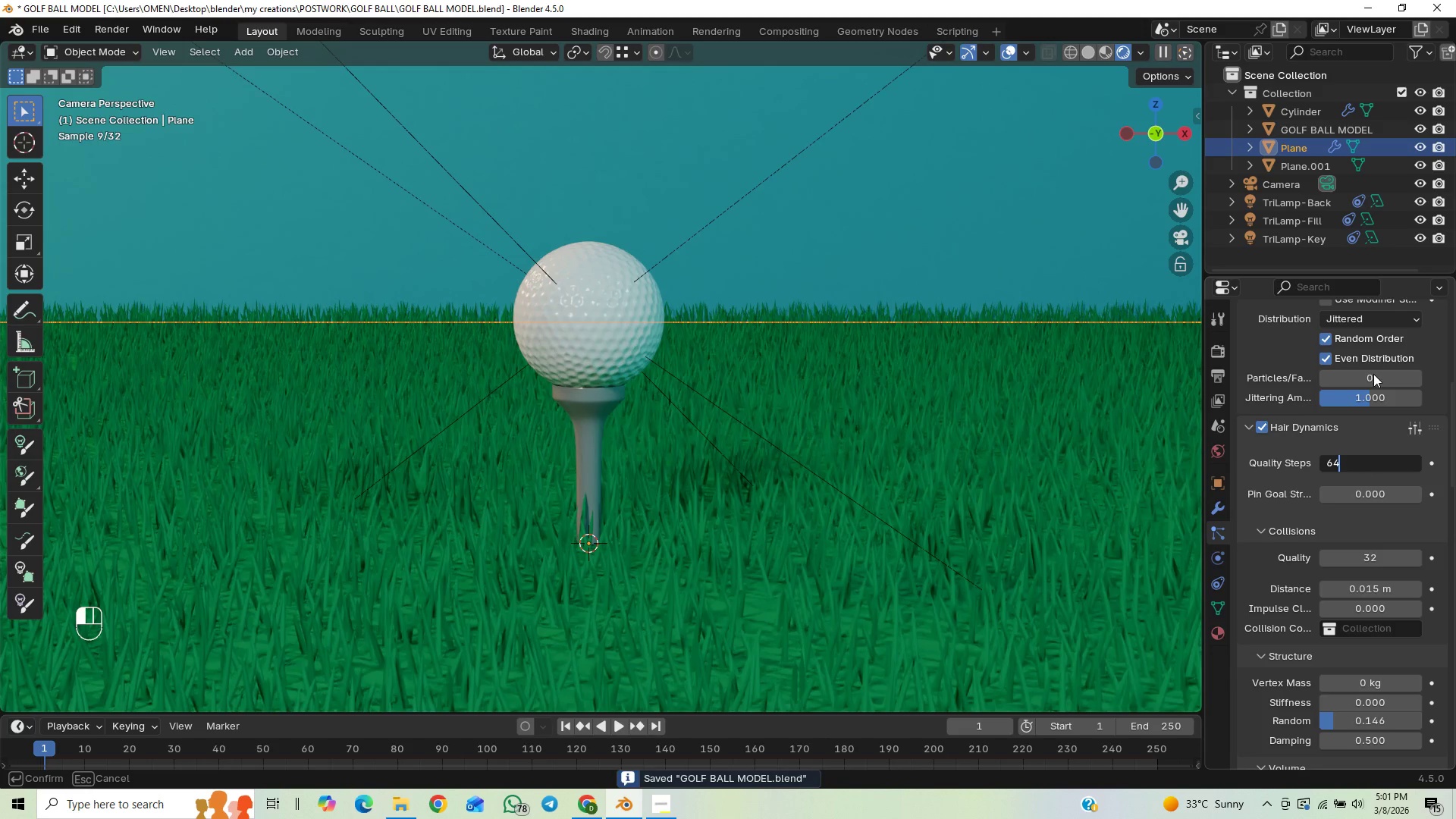 
mouse_move([1322, 410])
 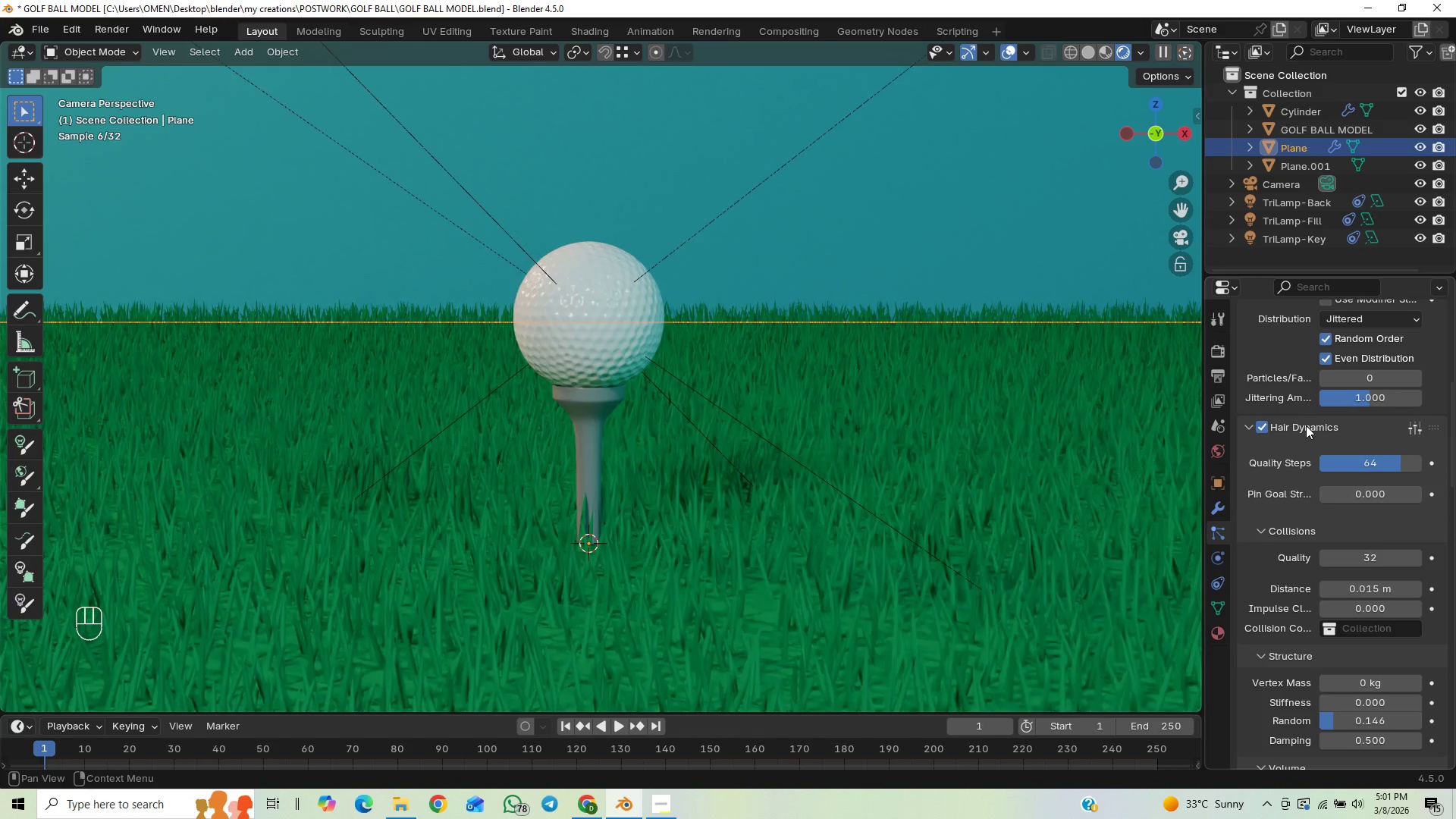 
key(Control+Z)
 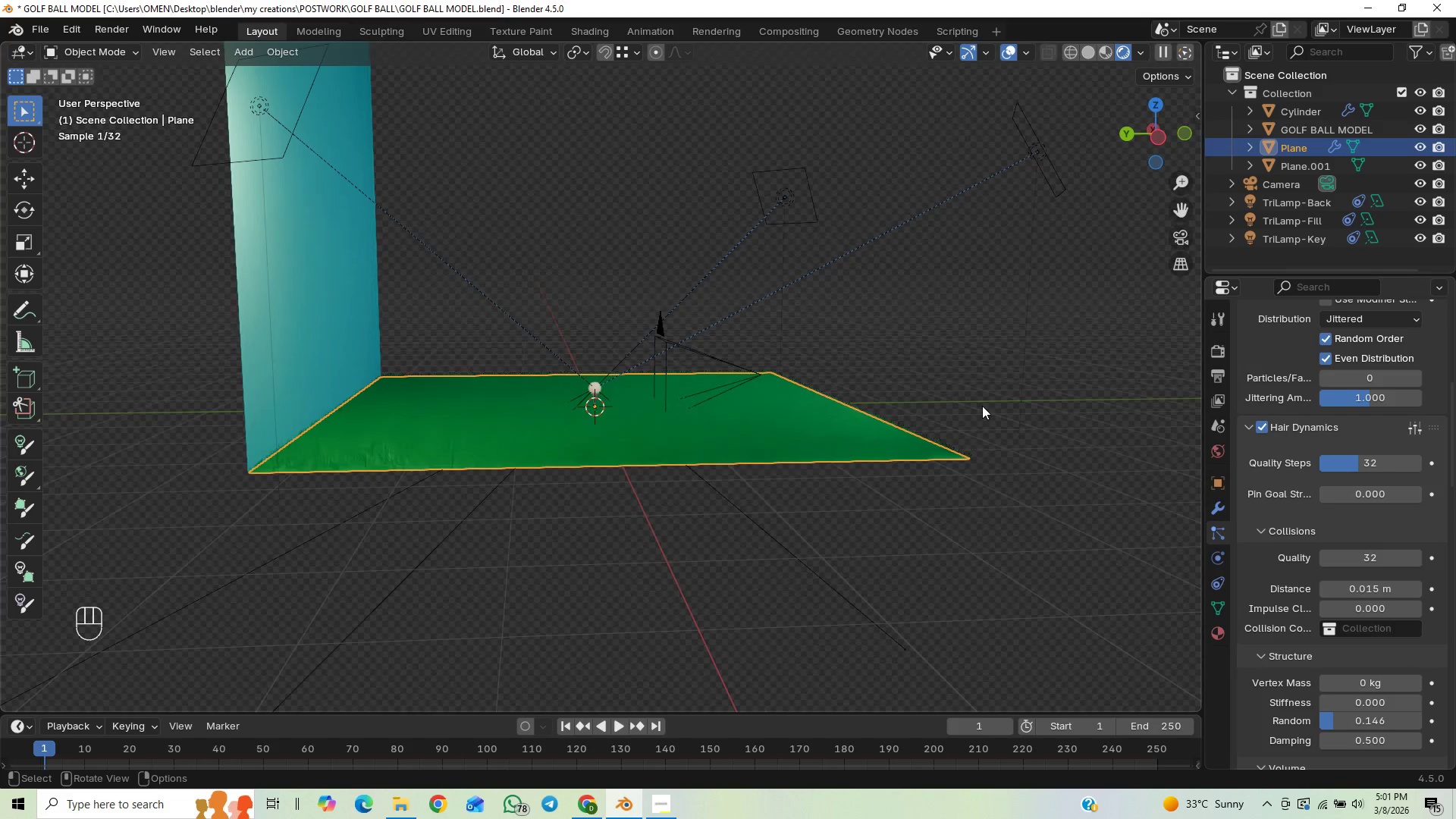 
left_click([1184, 231])
 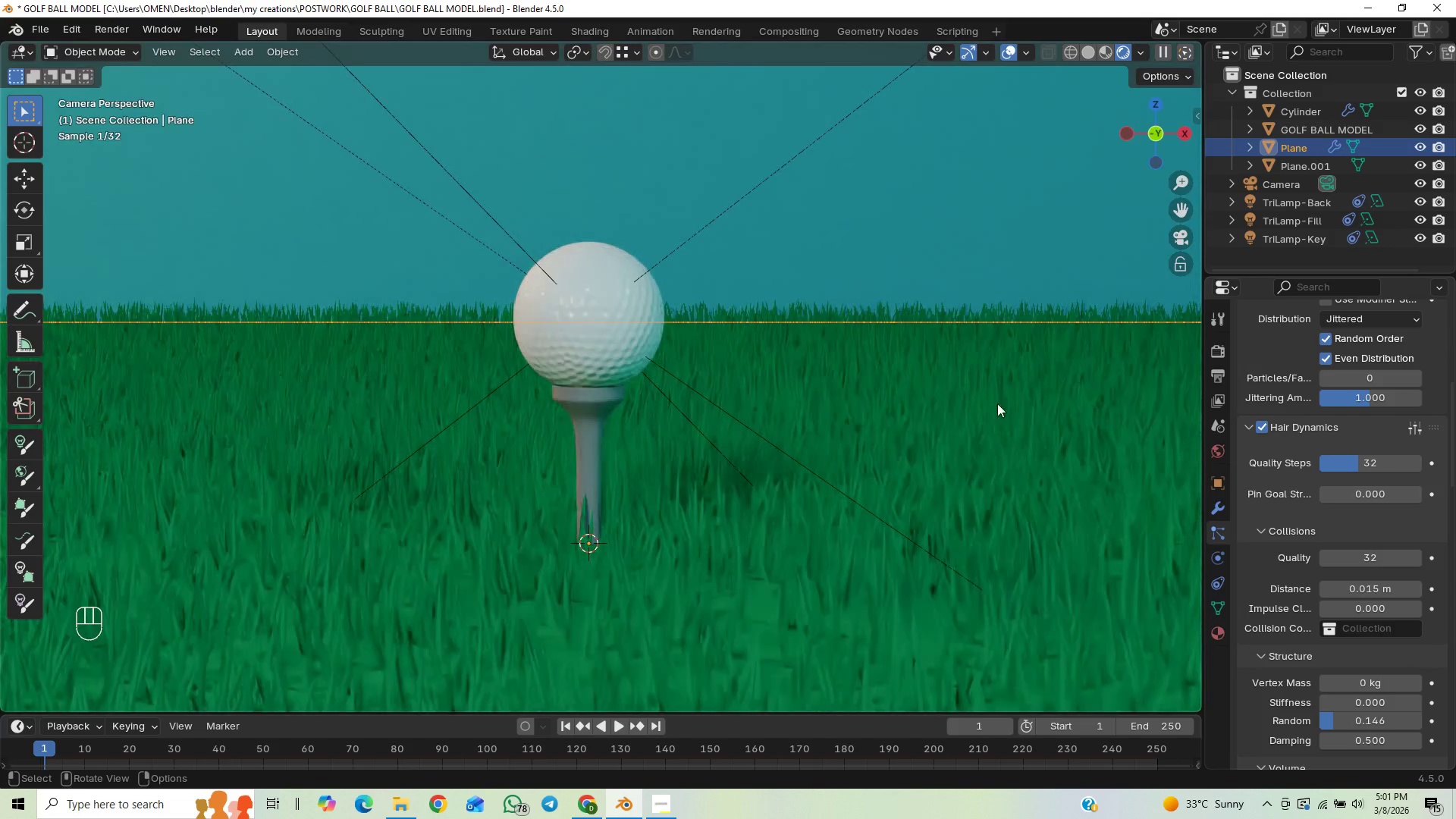 
scroll: coordinate [965, 416], scroll_direction: down, amount: 3.0
 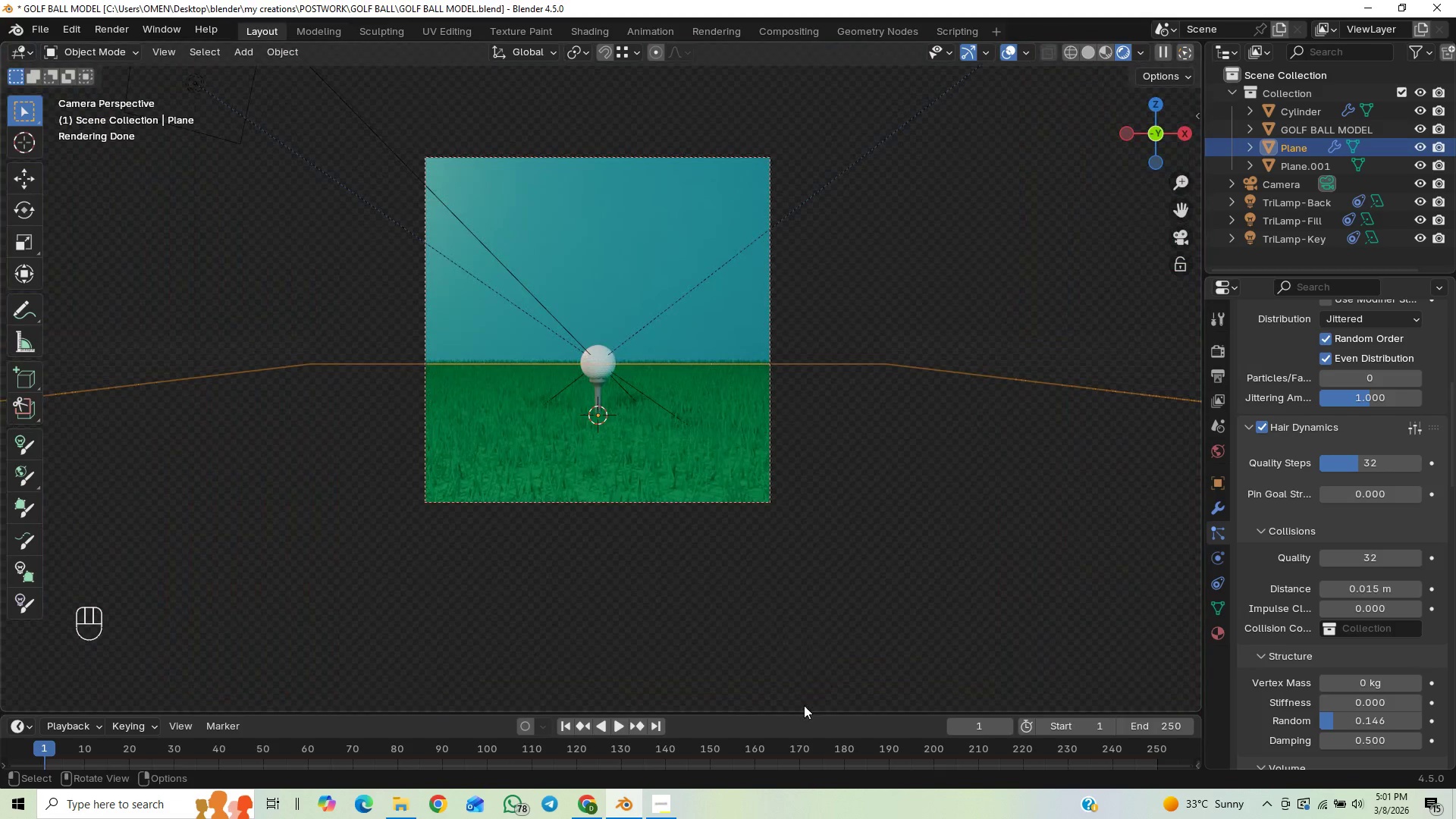 
left_click([665, 808])